 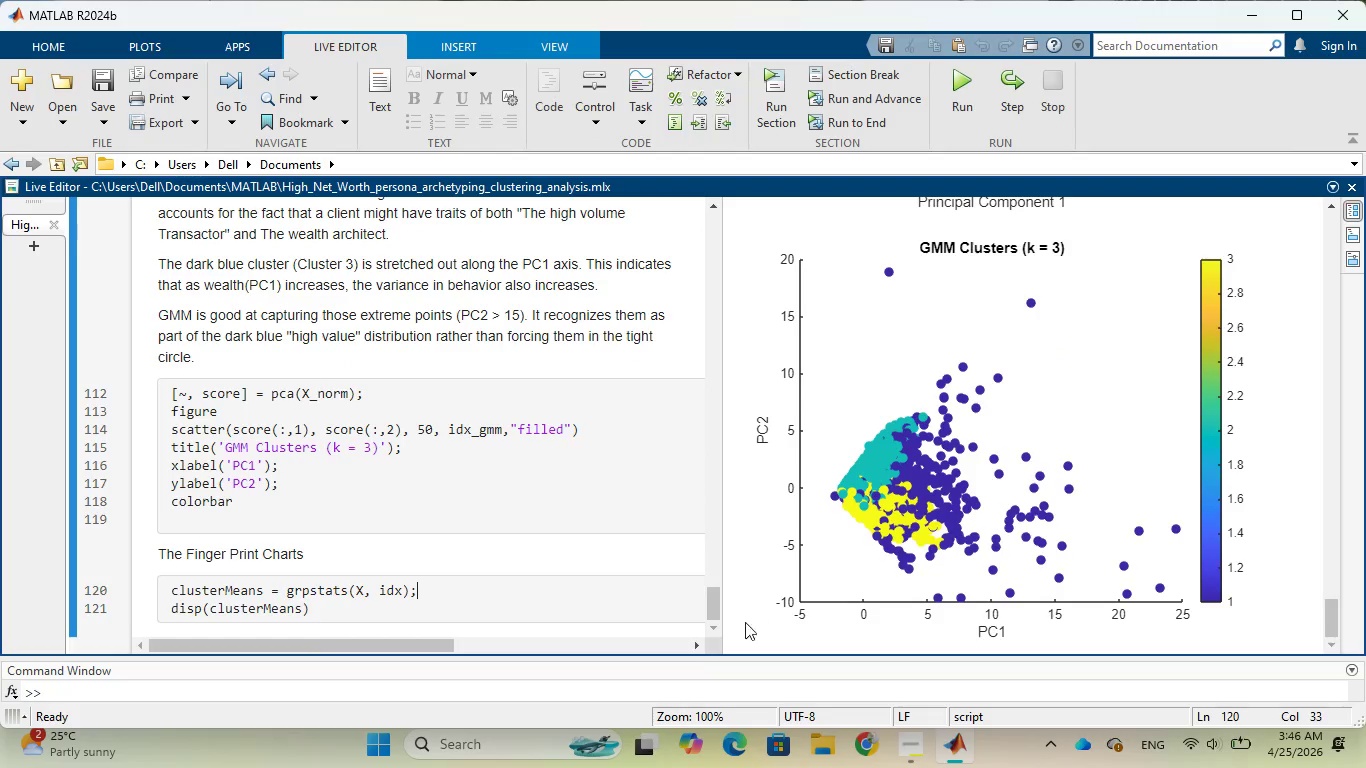 
left_click([584, 615])
 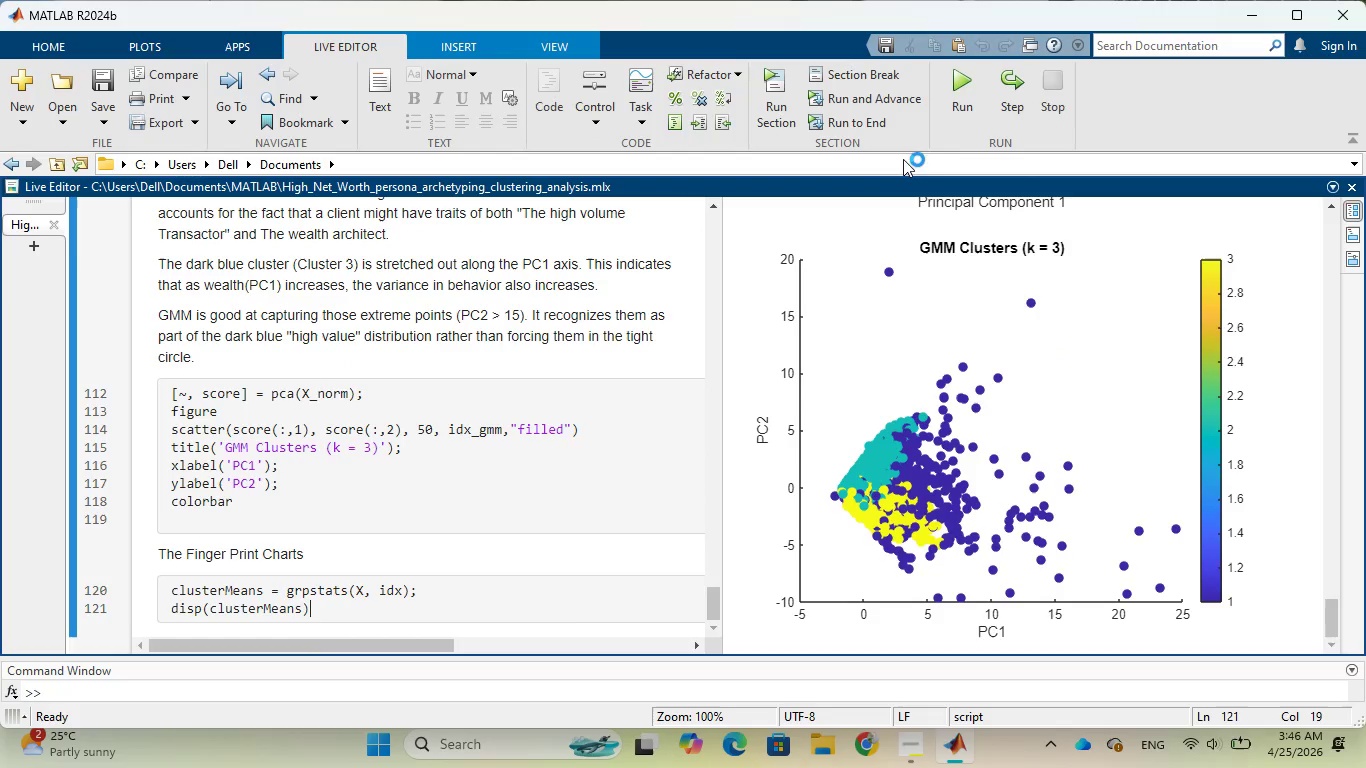 
left_click([958, 82])
 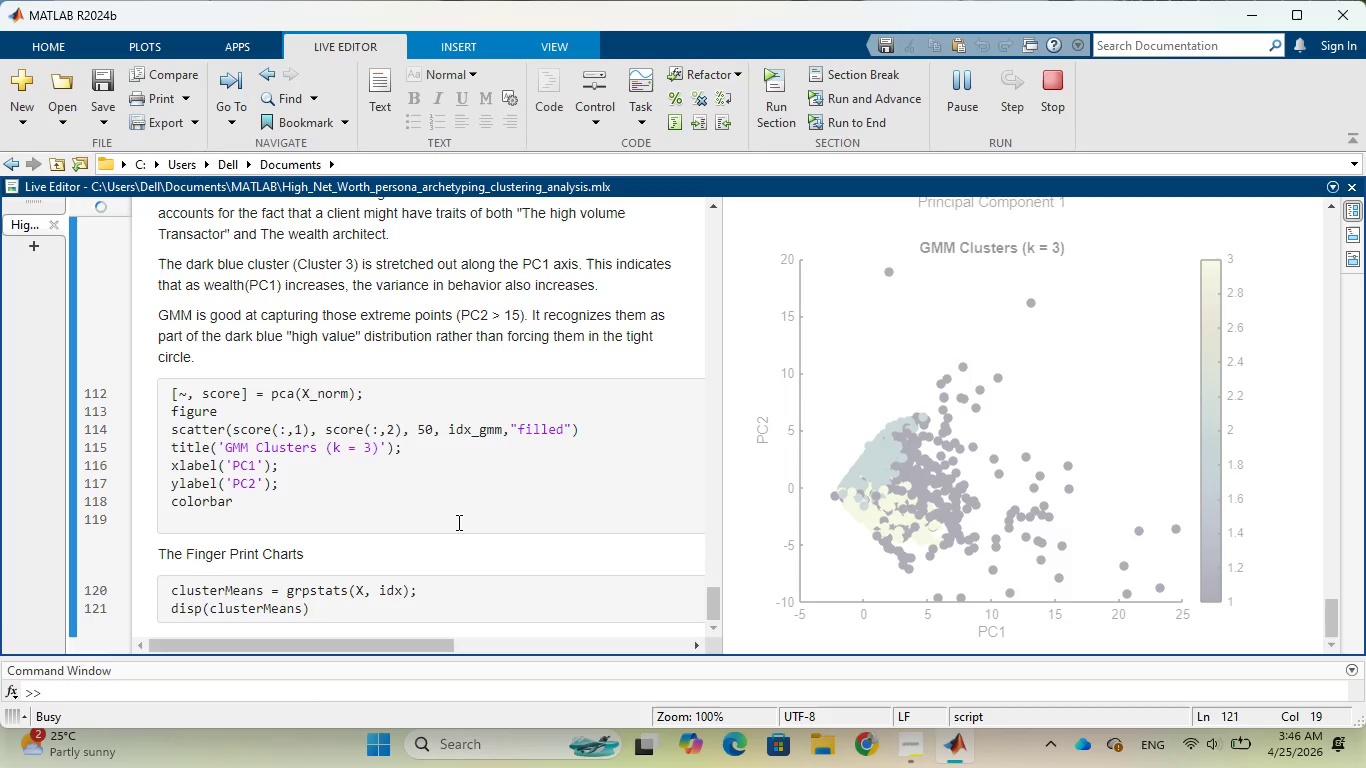 
wait(10.89)
 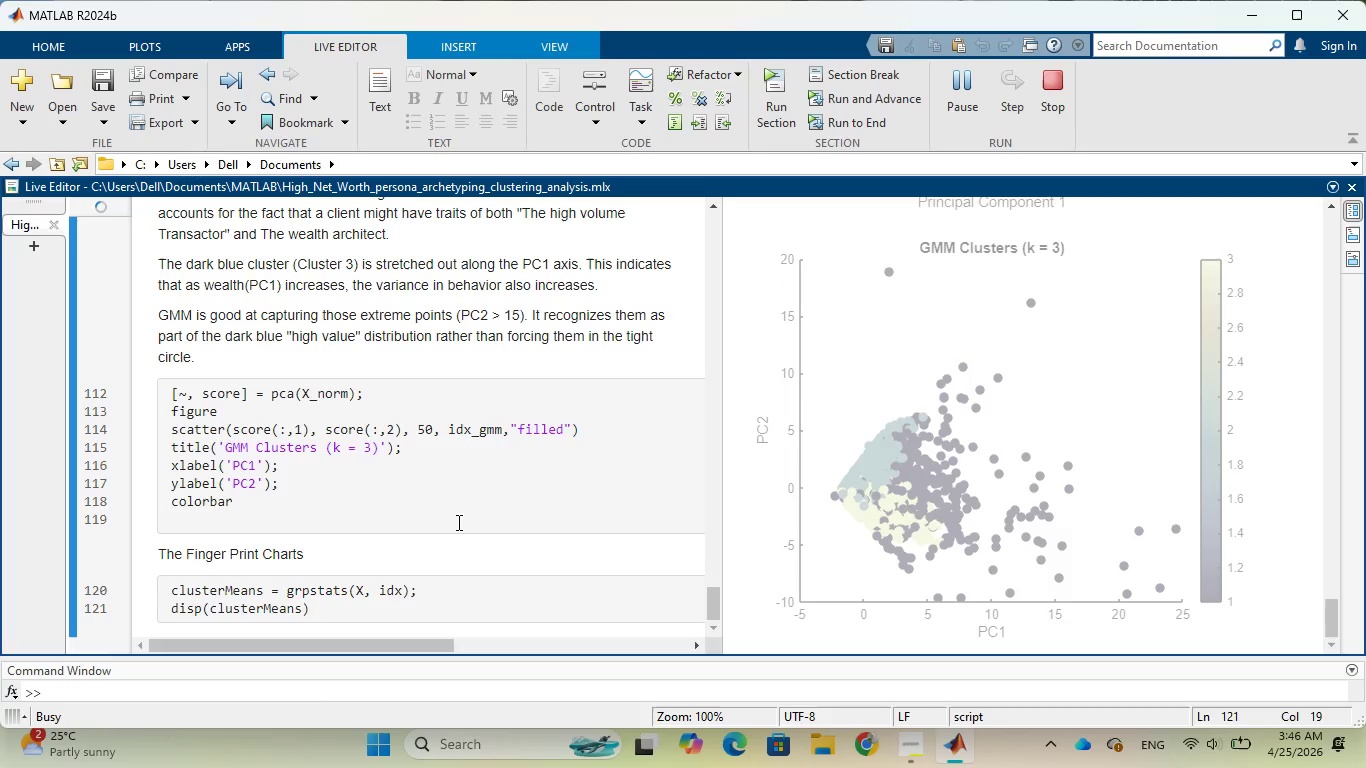 
left_click([103, 119])
 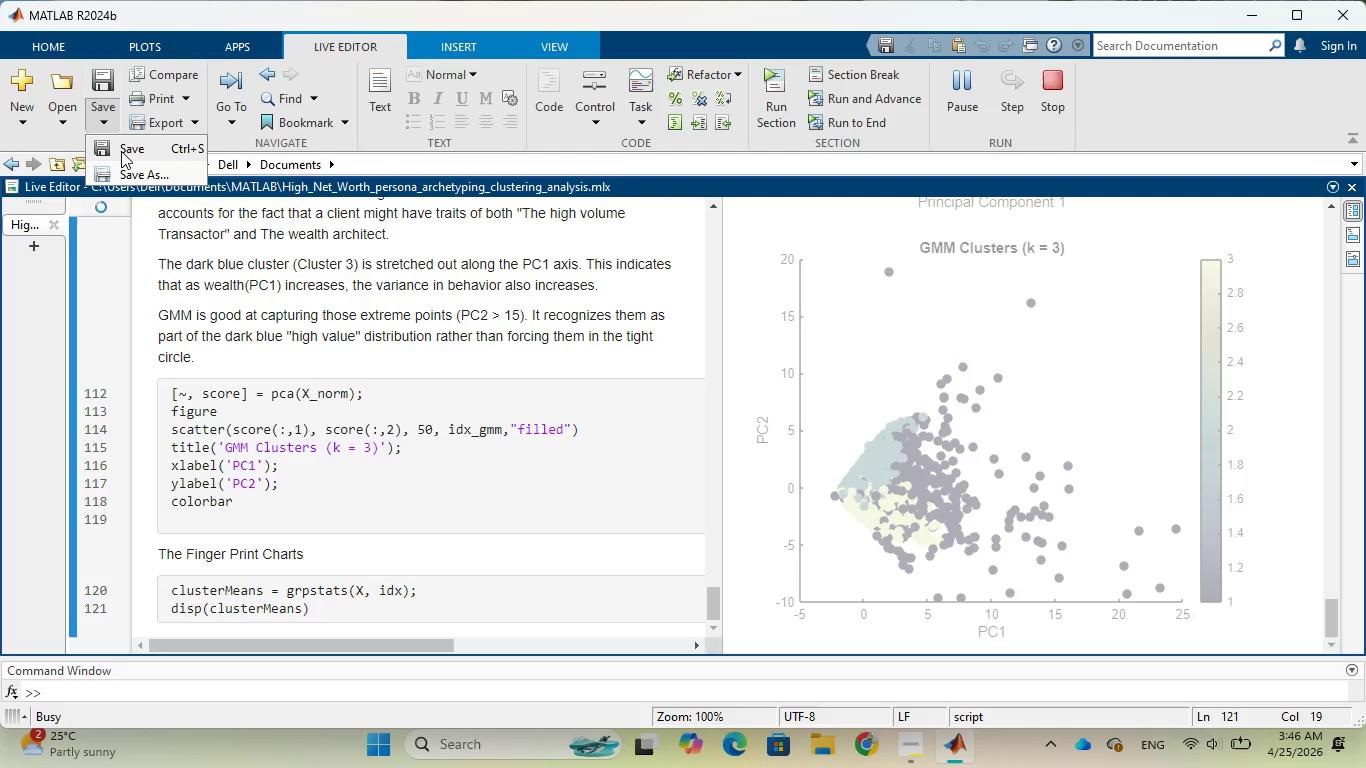 
left_click([121, 151])
 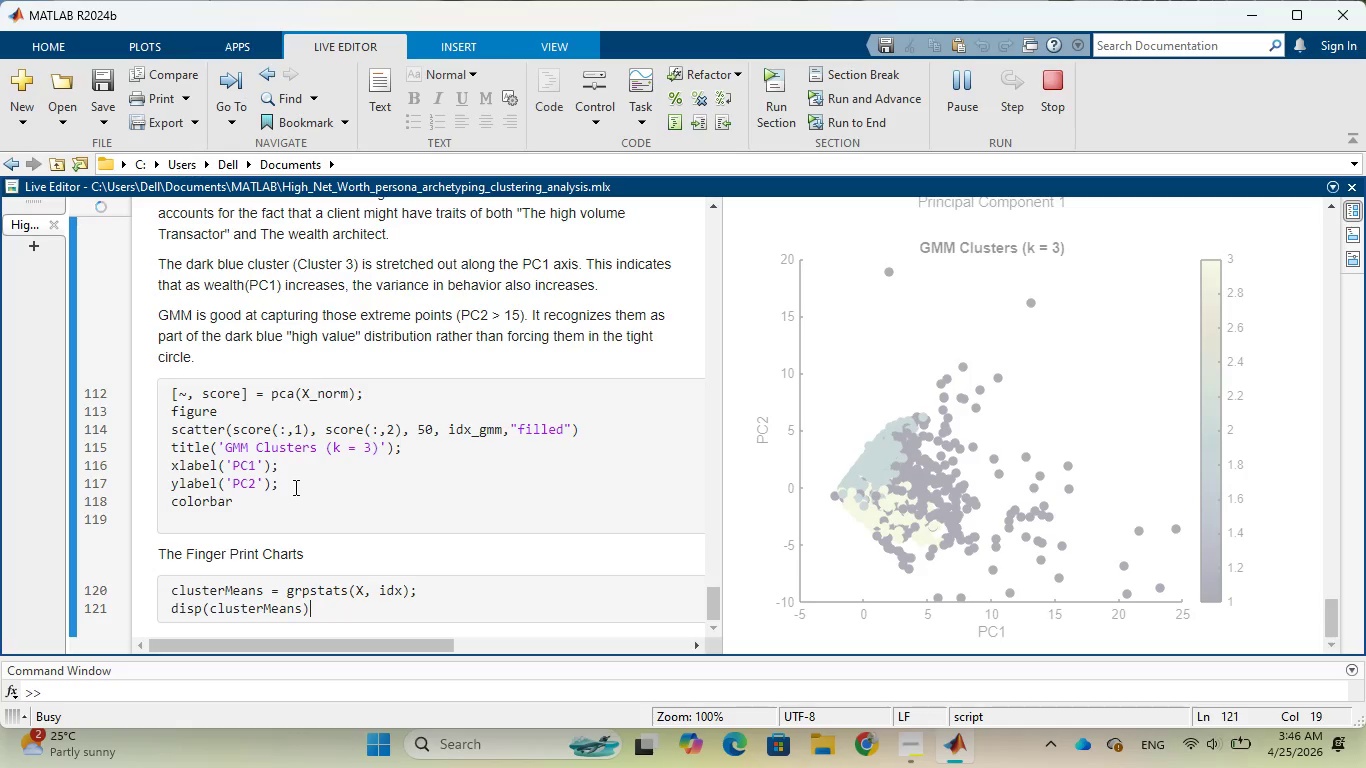 
wait(10.27)
 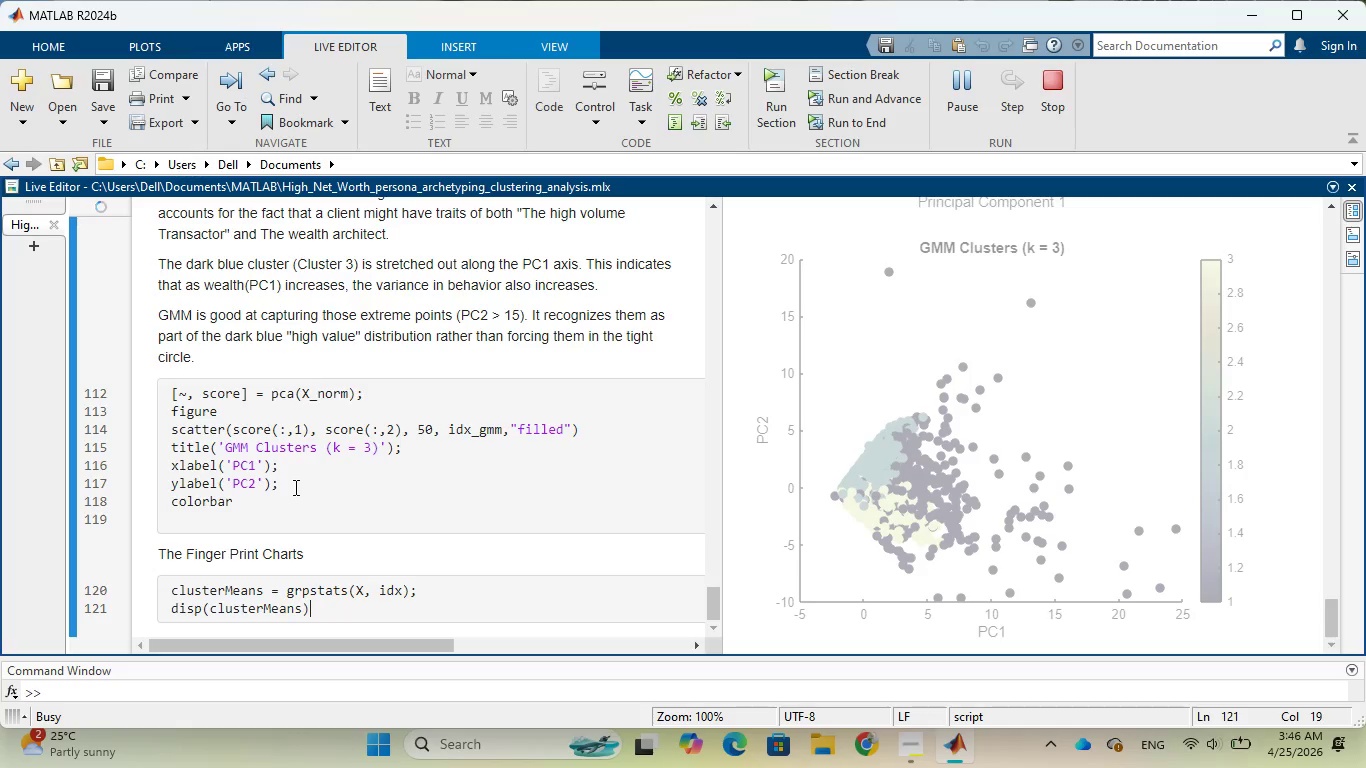 
scroll: coordinate [817, 391], scroll_direction: down, amount: 9.0
 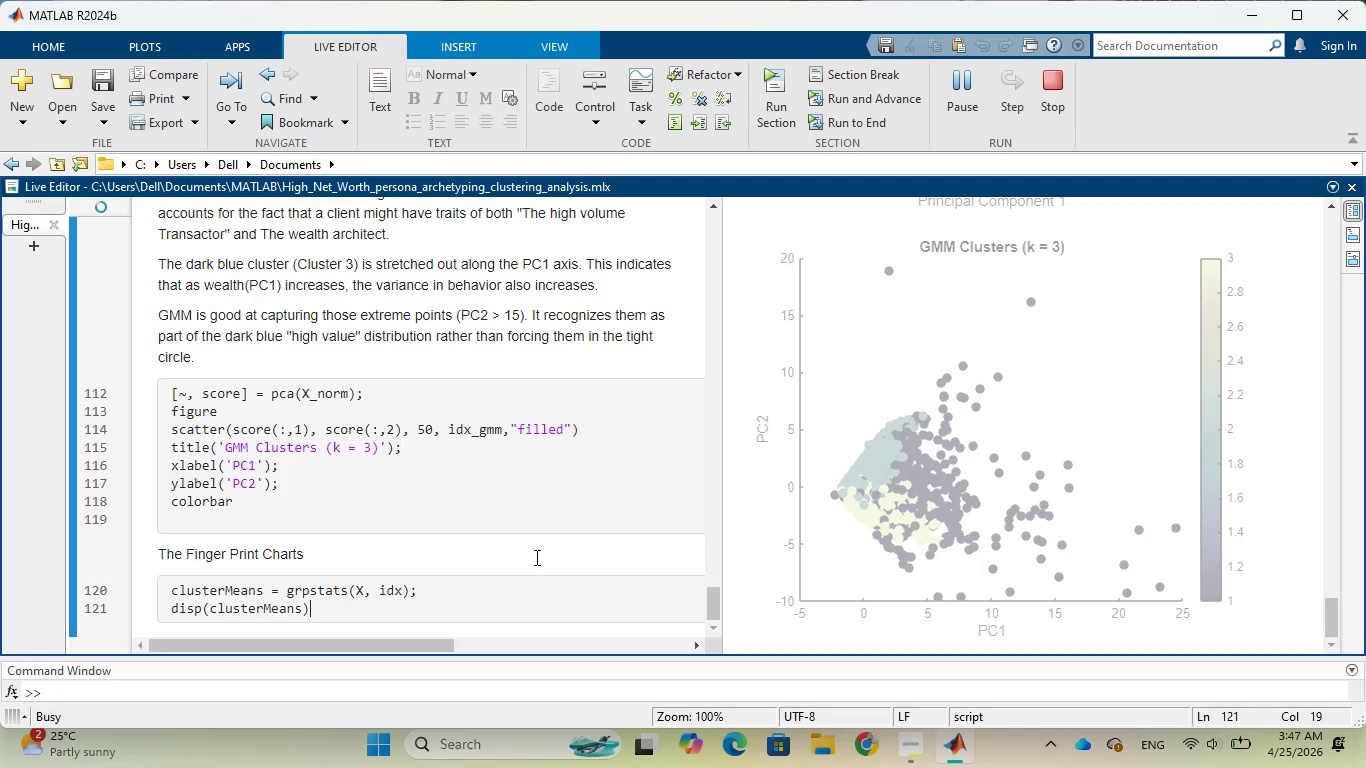 
wait(55.37)
 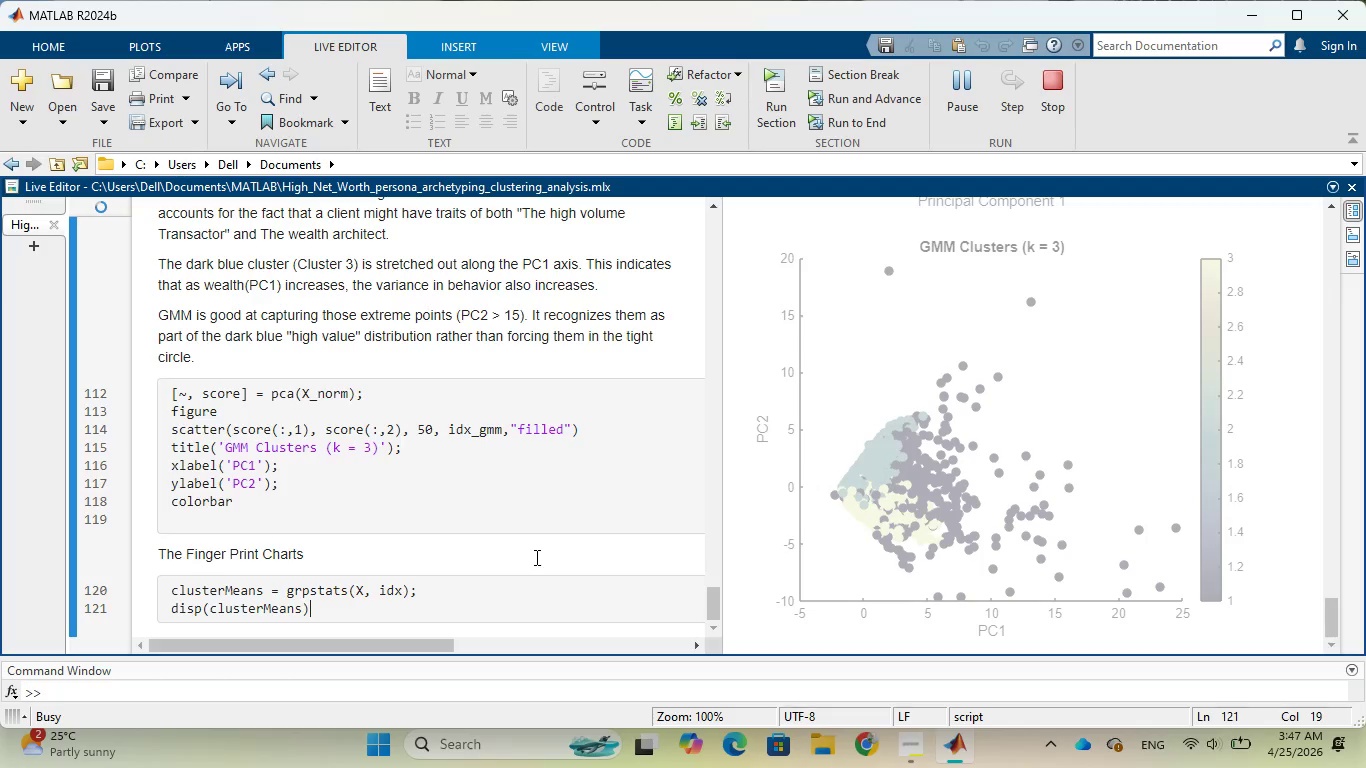 
scroll: coordinate [535, 557], scroll_direction: down, amount: 2.0
 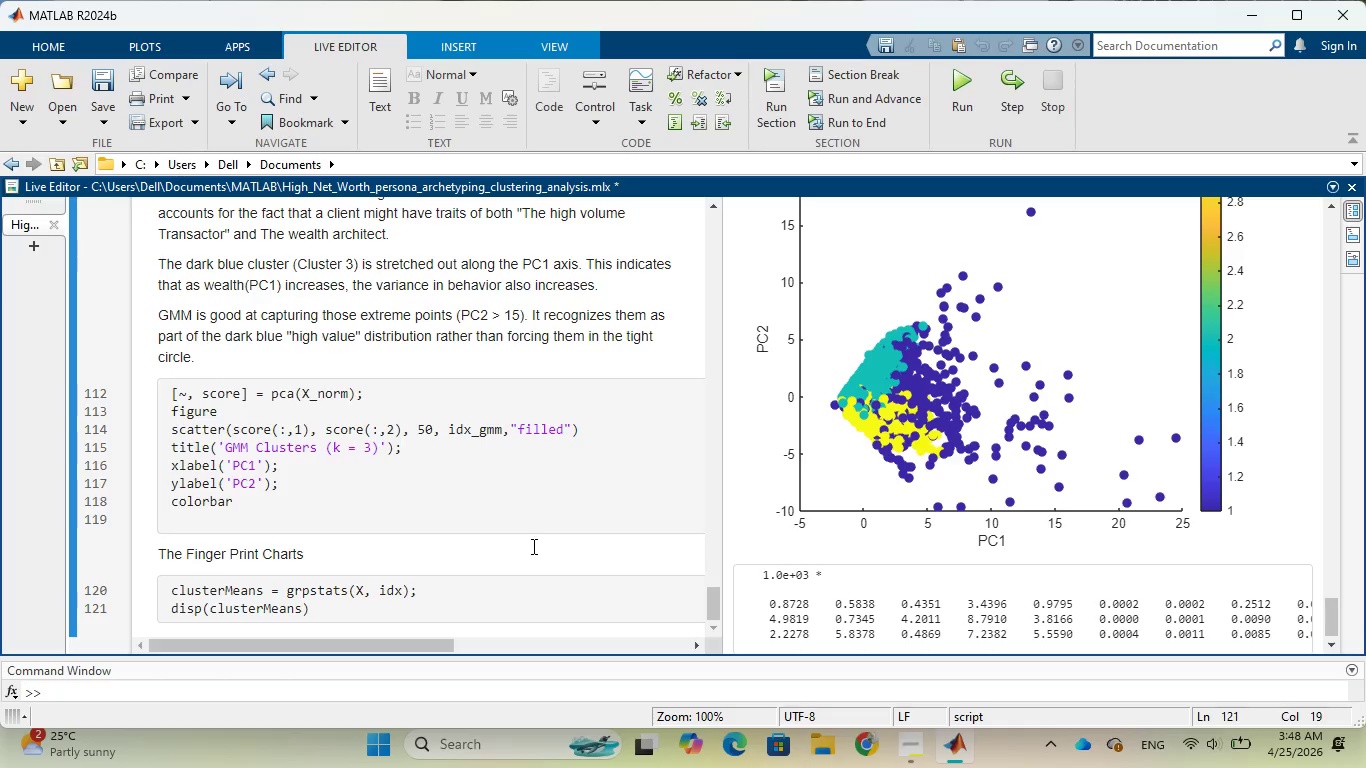 
wait(57.36)
 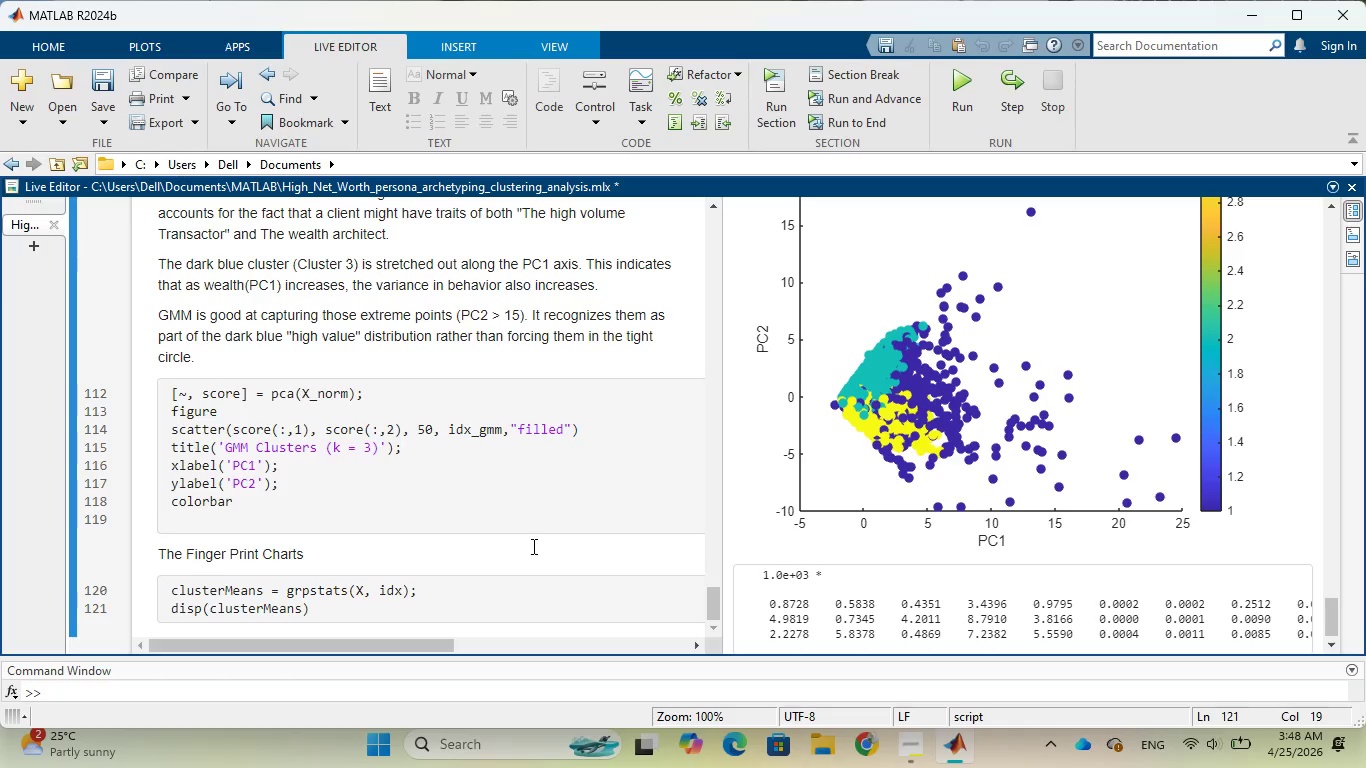 
key(Enter)
 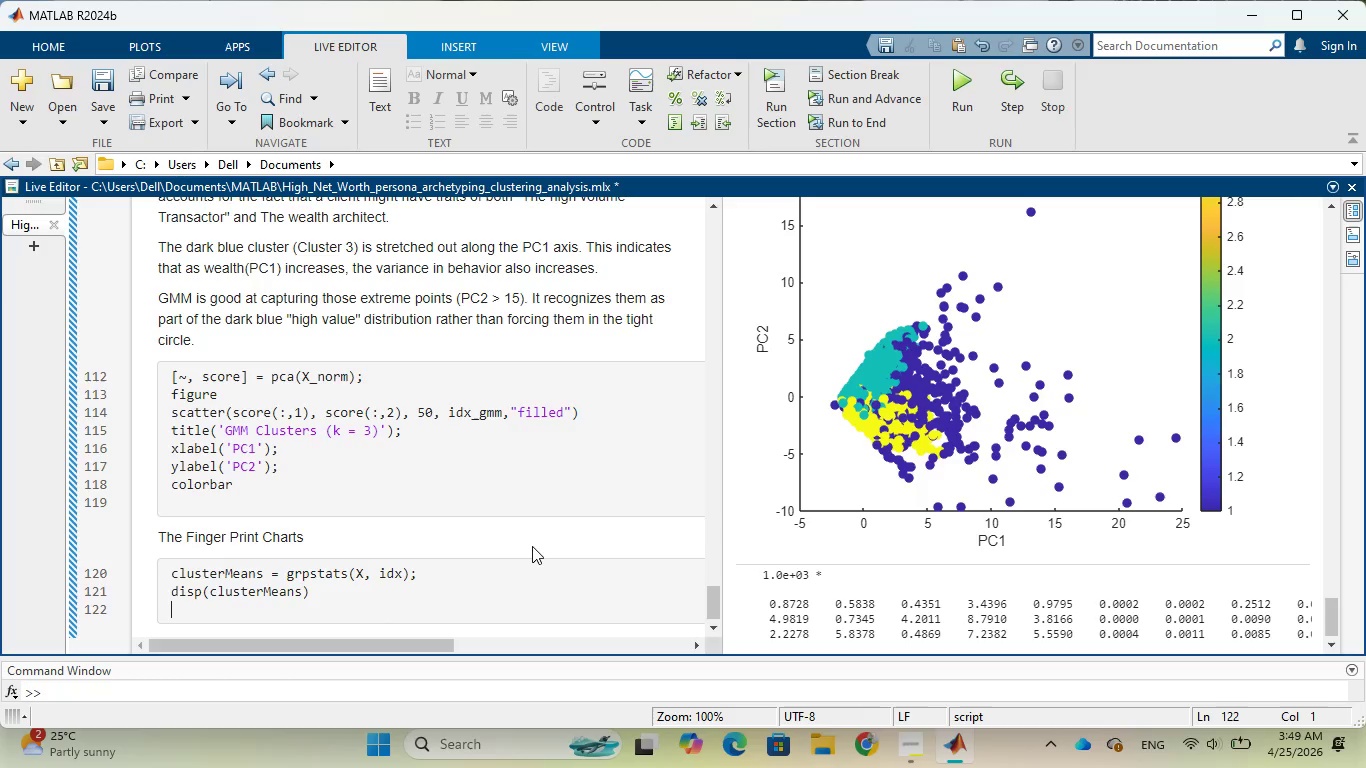 
wait(36.11)
 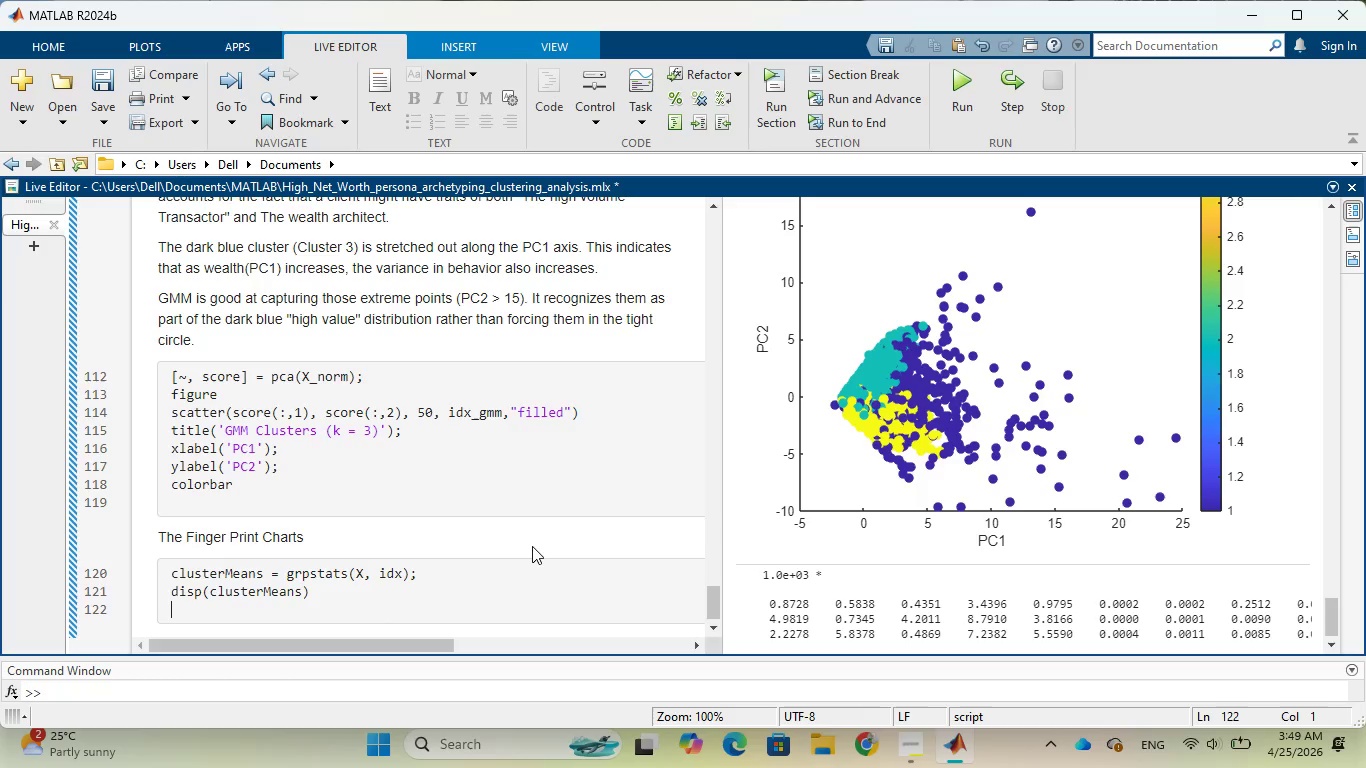 
key(Enter)
 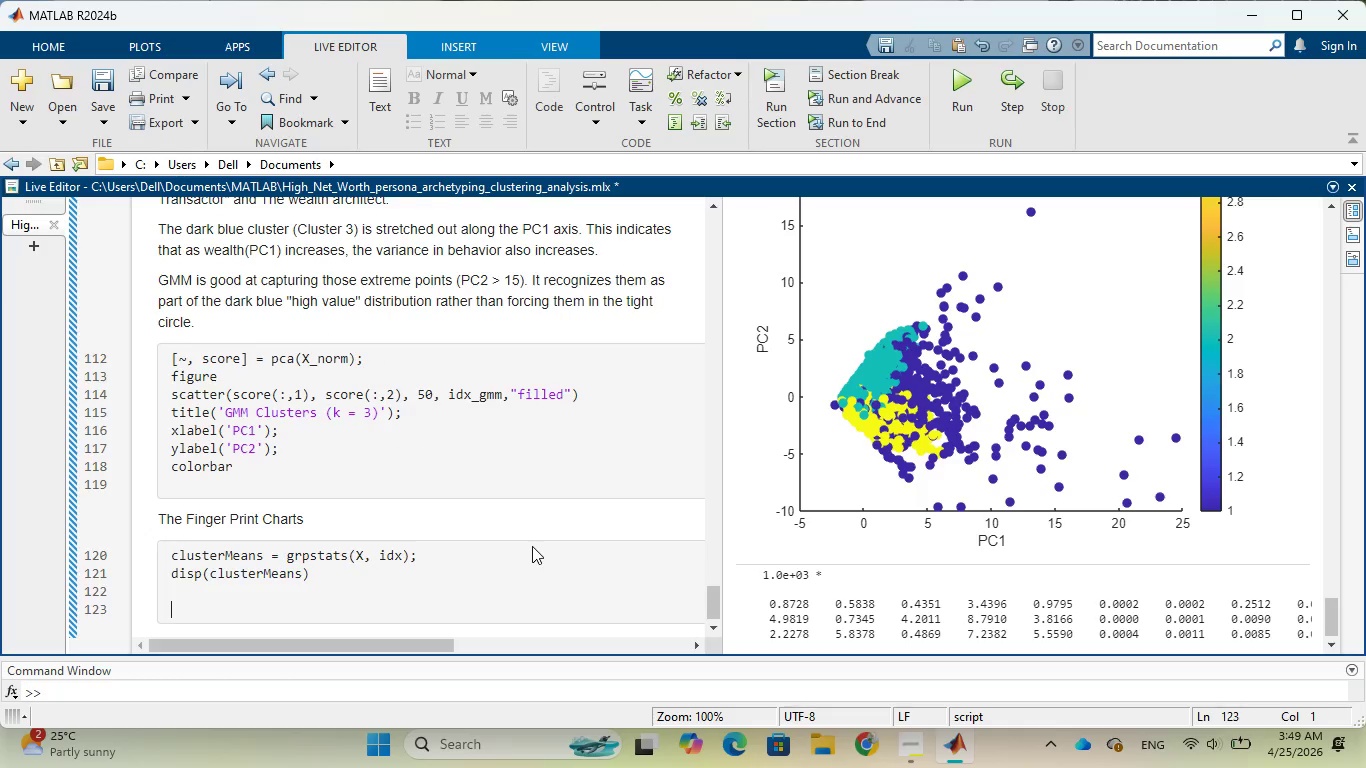 
type(%normalizing )
 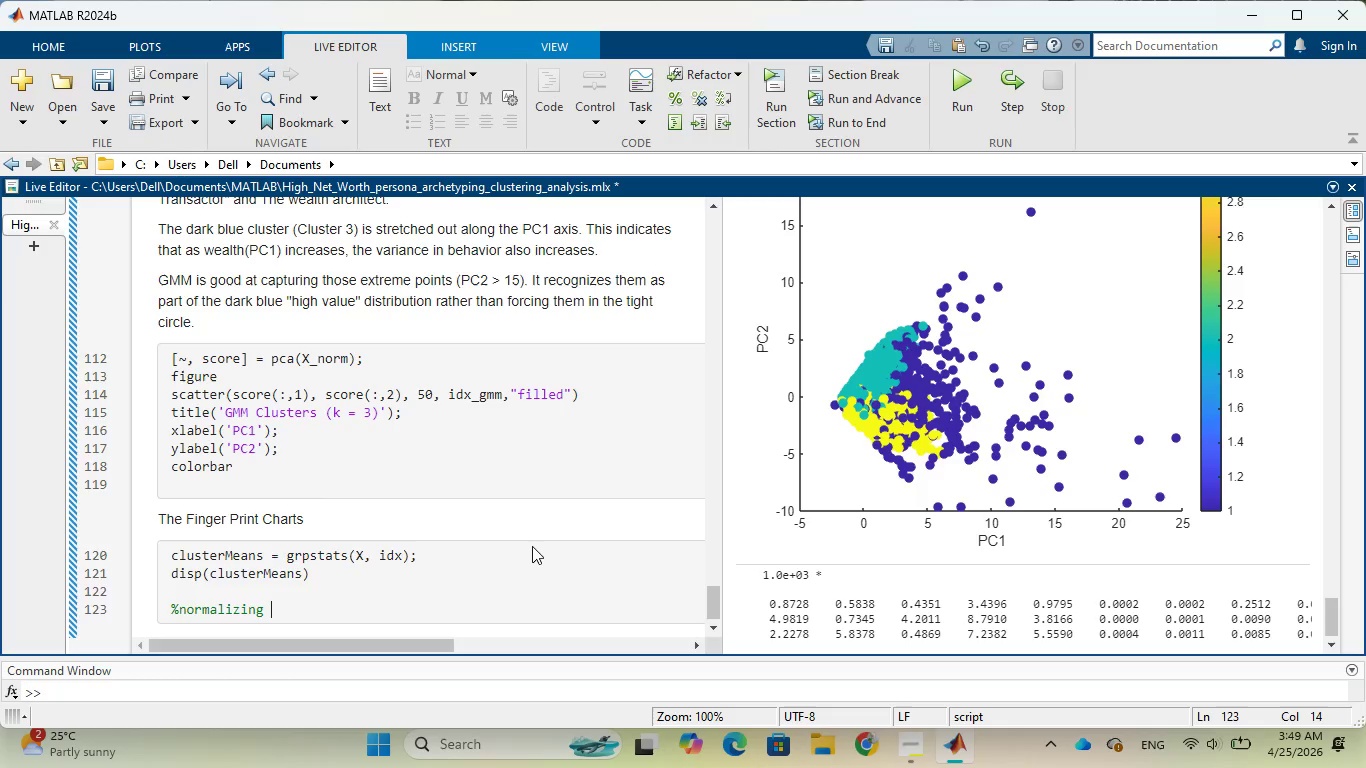 
wait(5.09)
 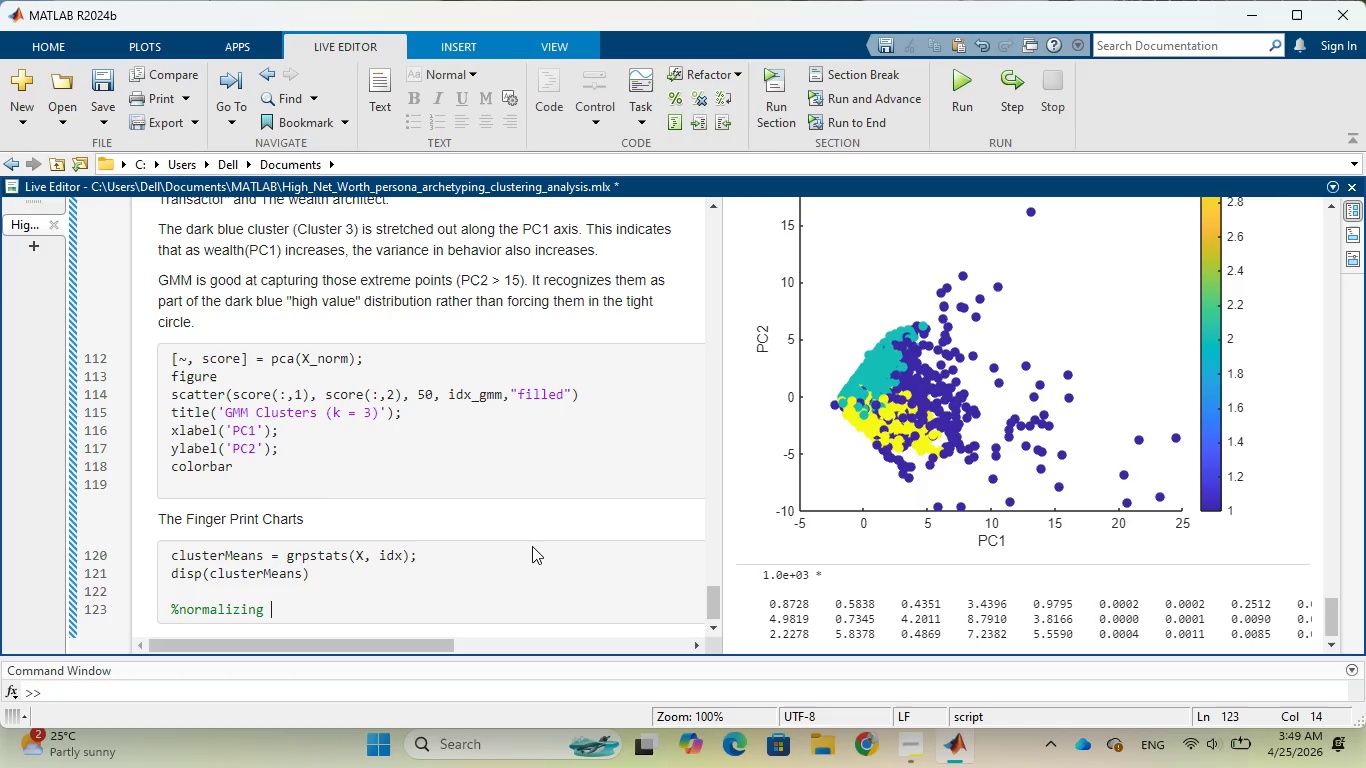 
type(cluster finger)
 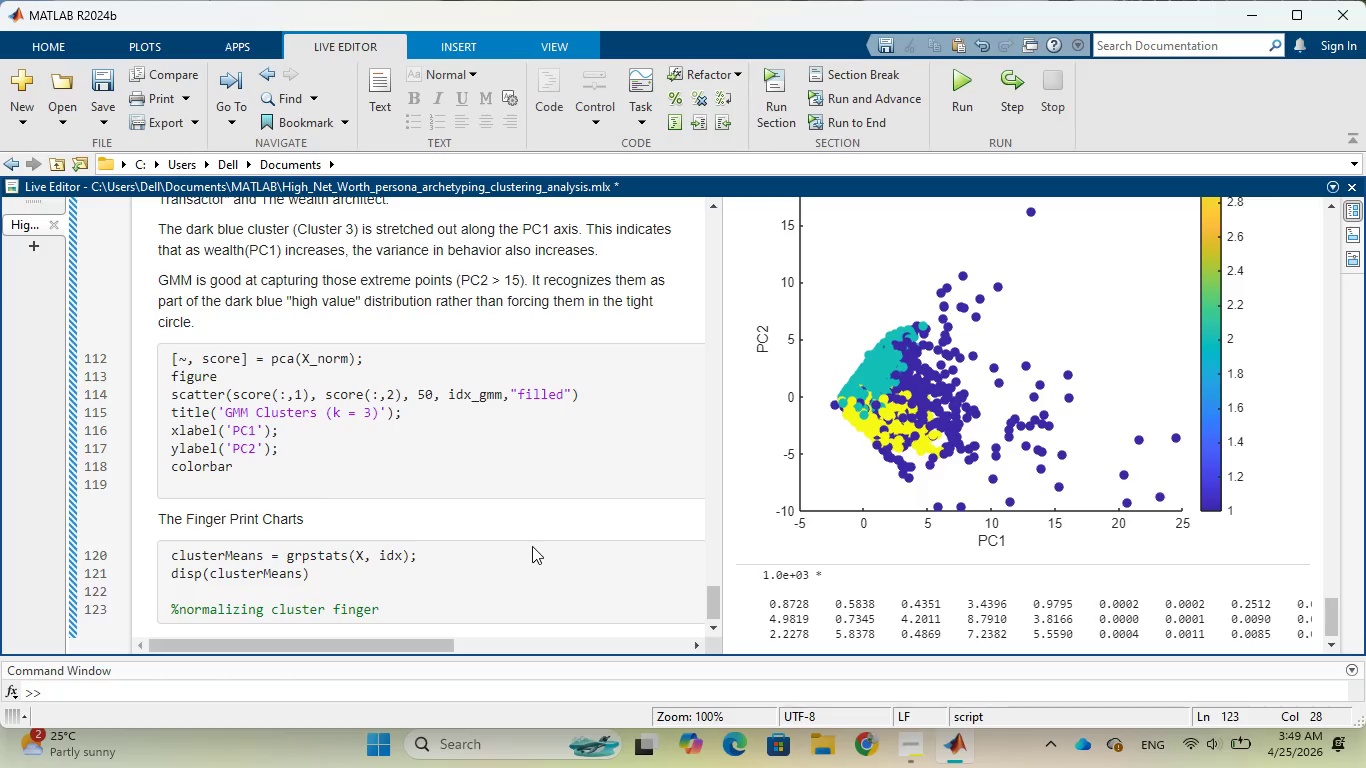 
type( print)
 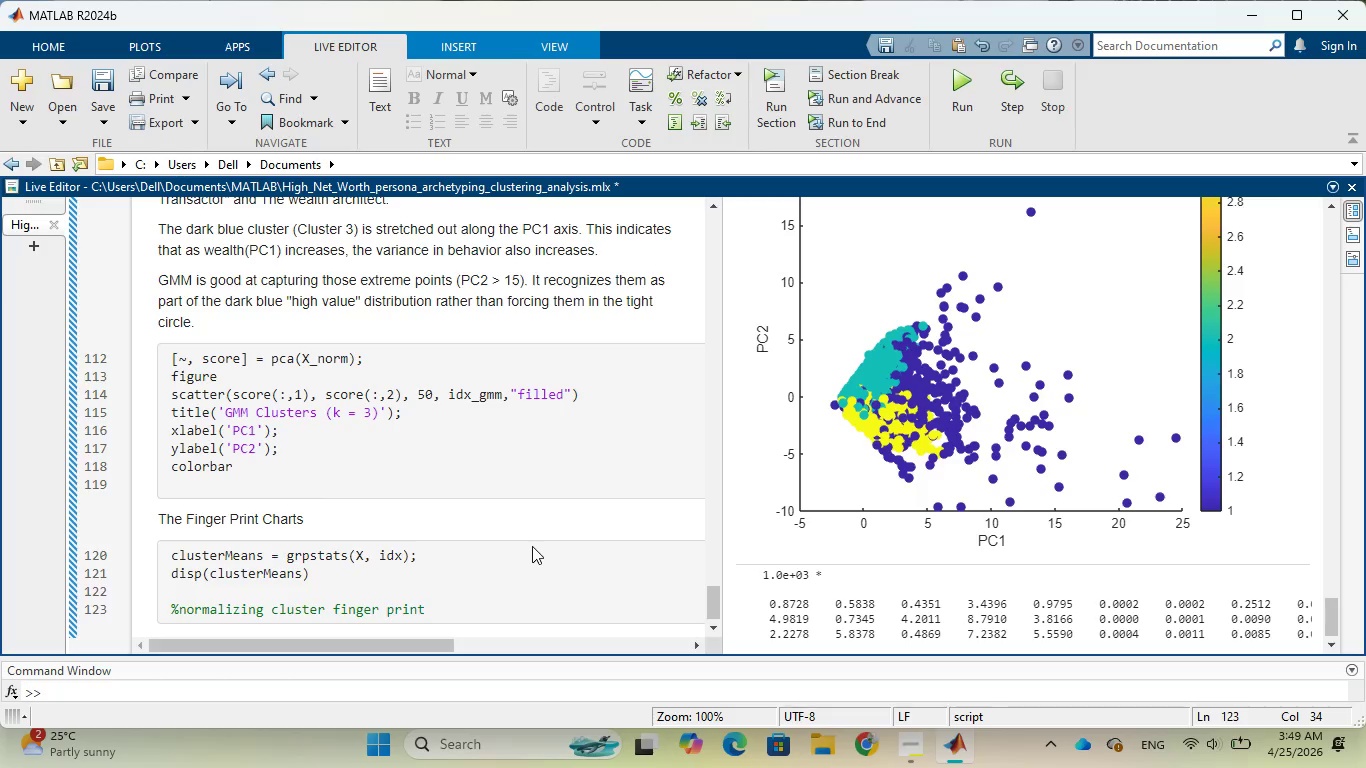 
key(Enter)
 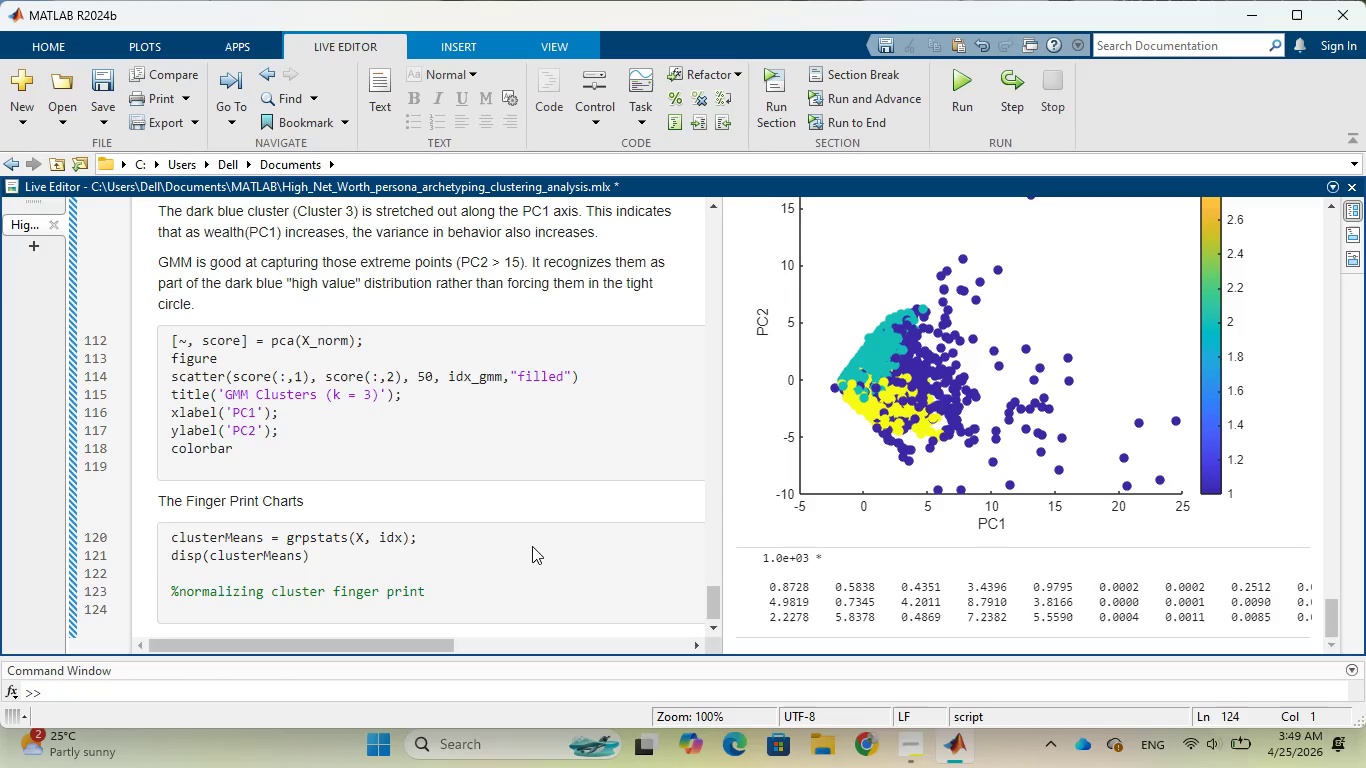 
type(cluster)
 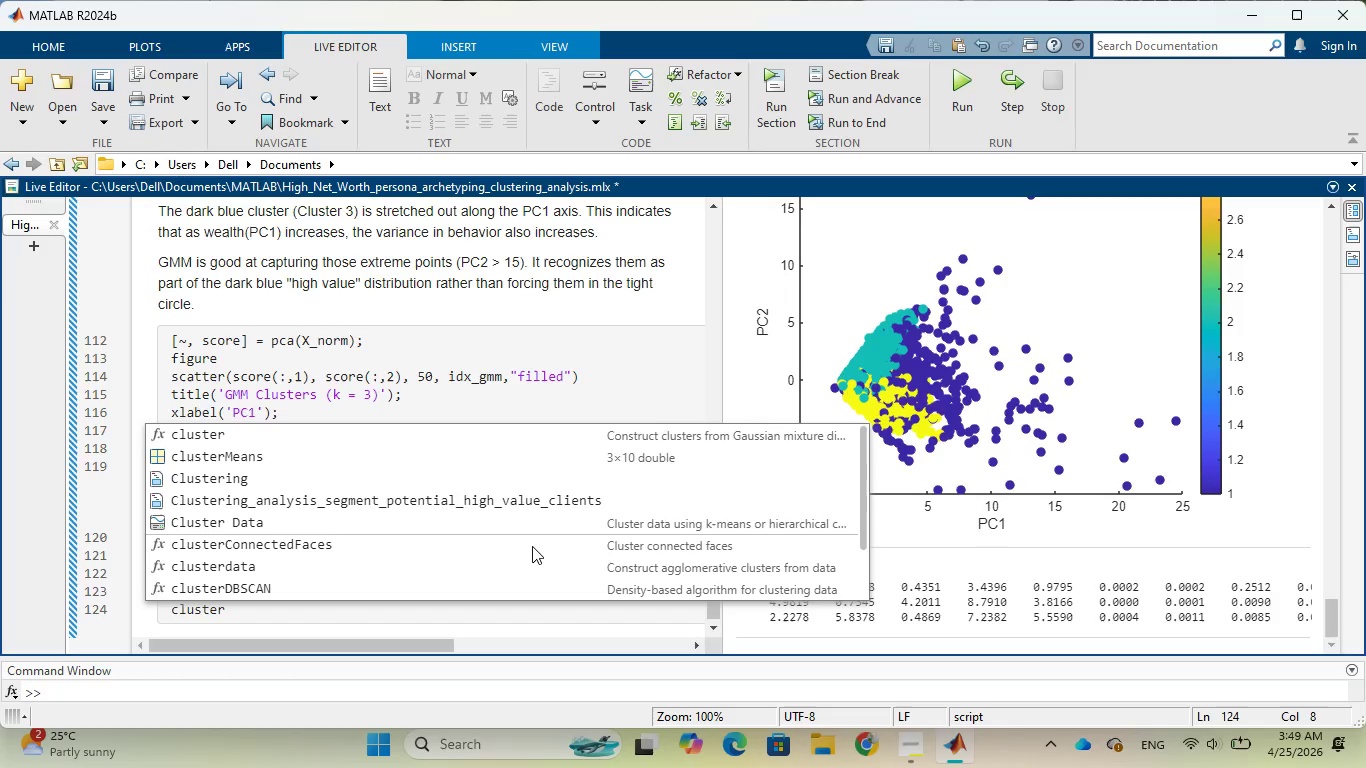 
type(Means)
 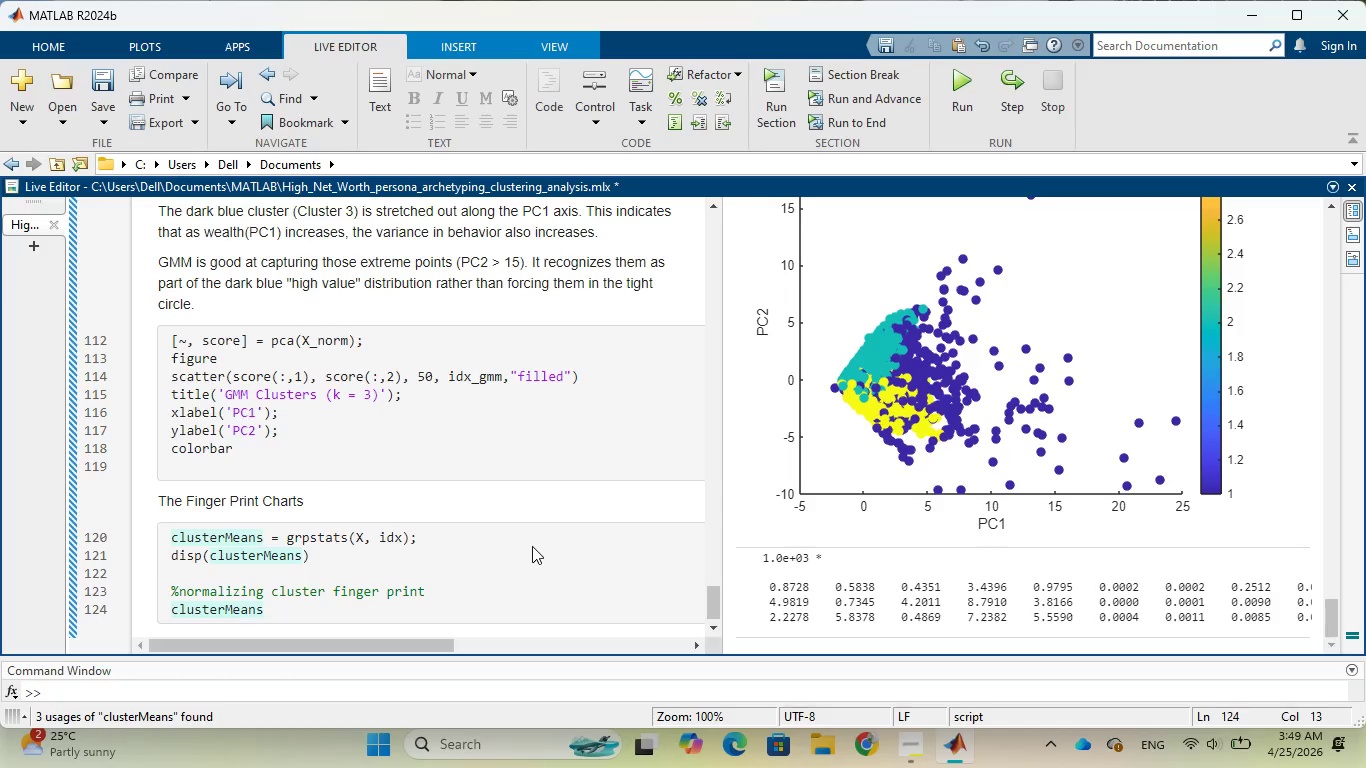 
type(_norm = grpst)
key(Tab)
 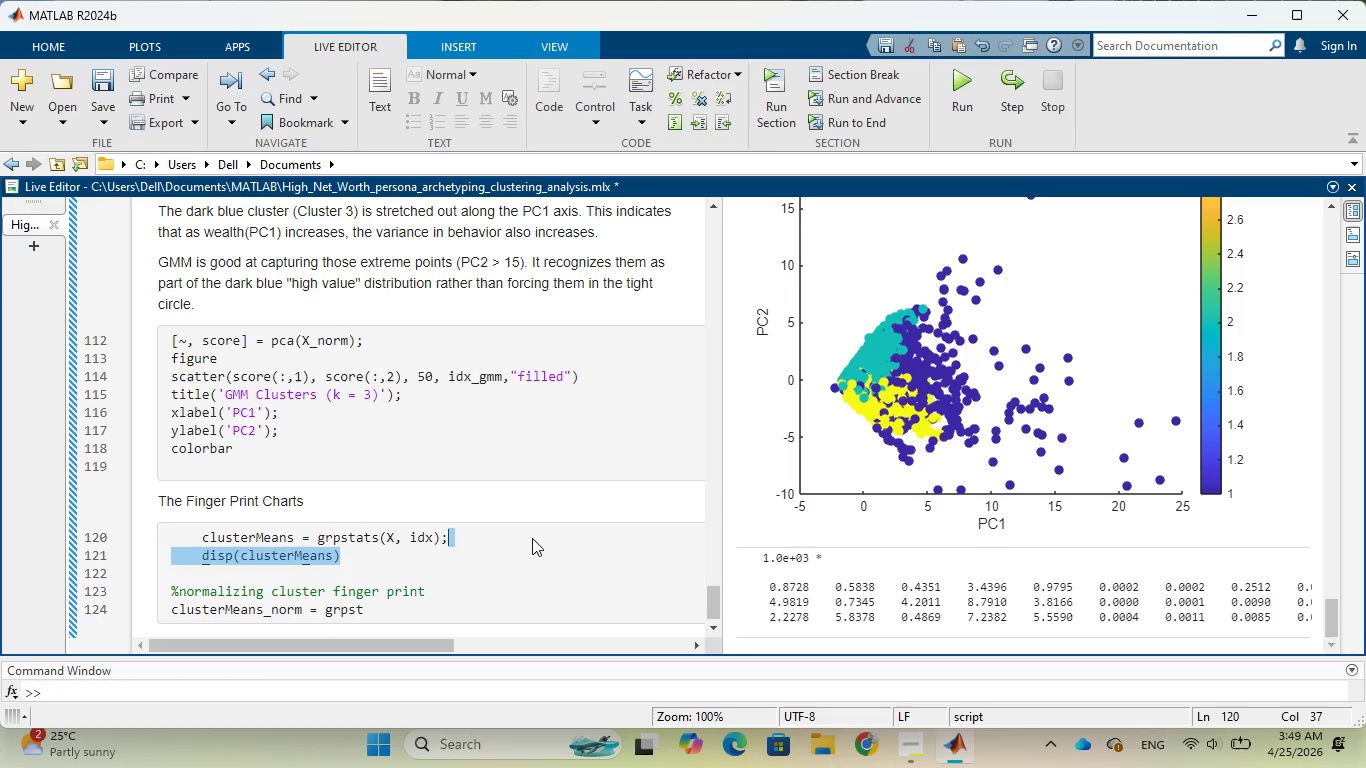 
left_click_drag(start_coordinate=[532, 546], to_coordinate=[532, 538])
 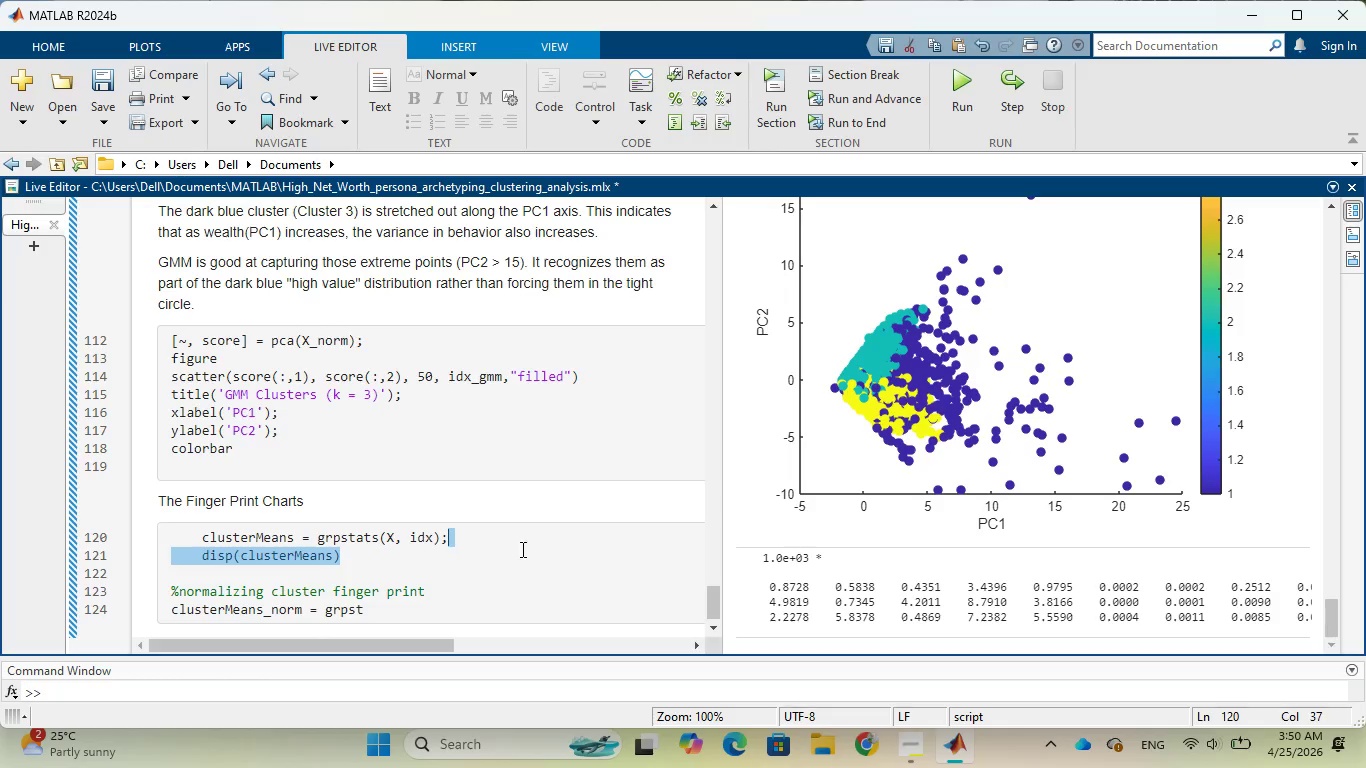 
wait(6.92)
 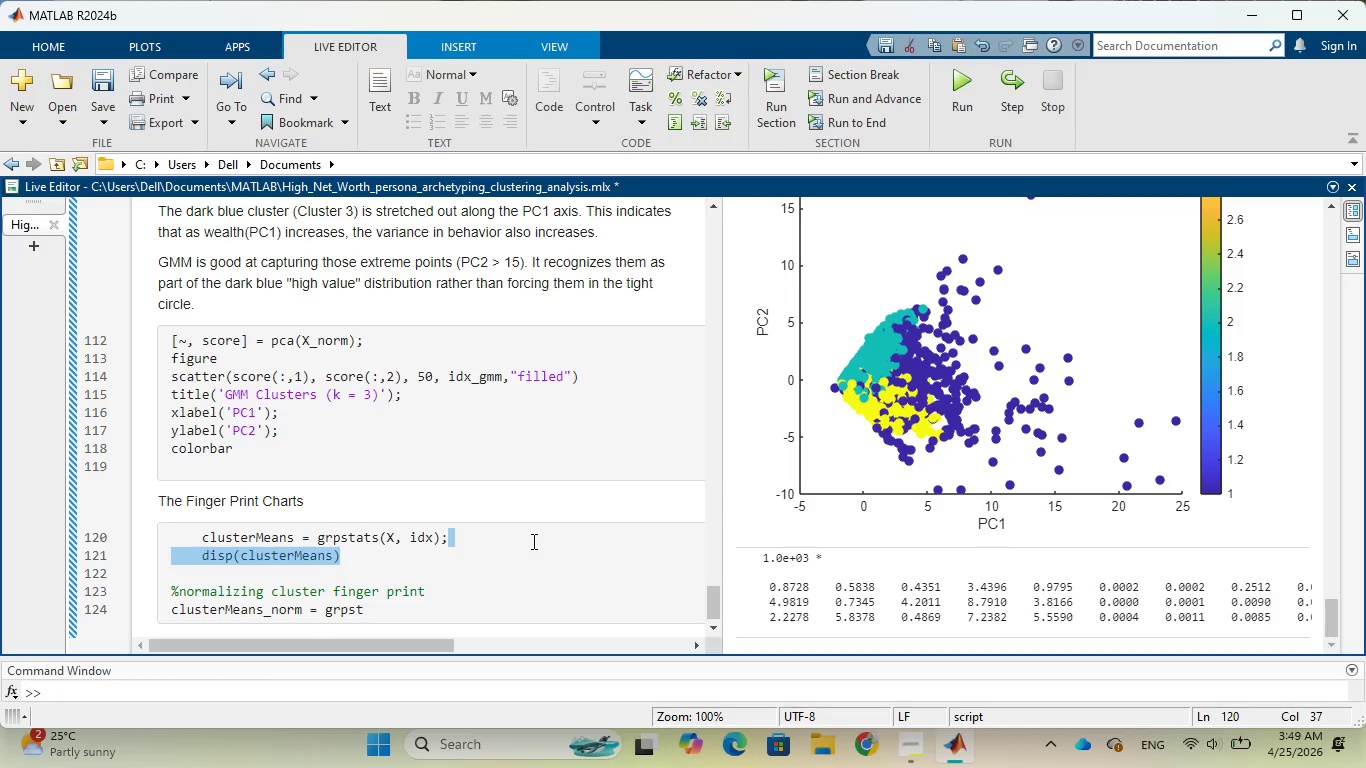 
left_click([376, 612])
 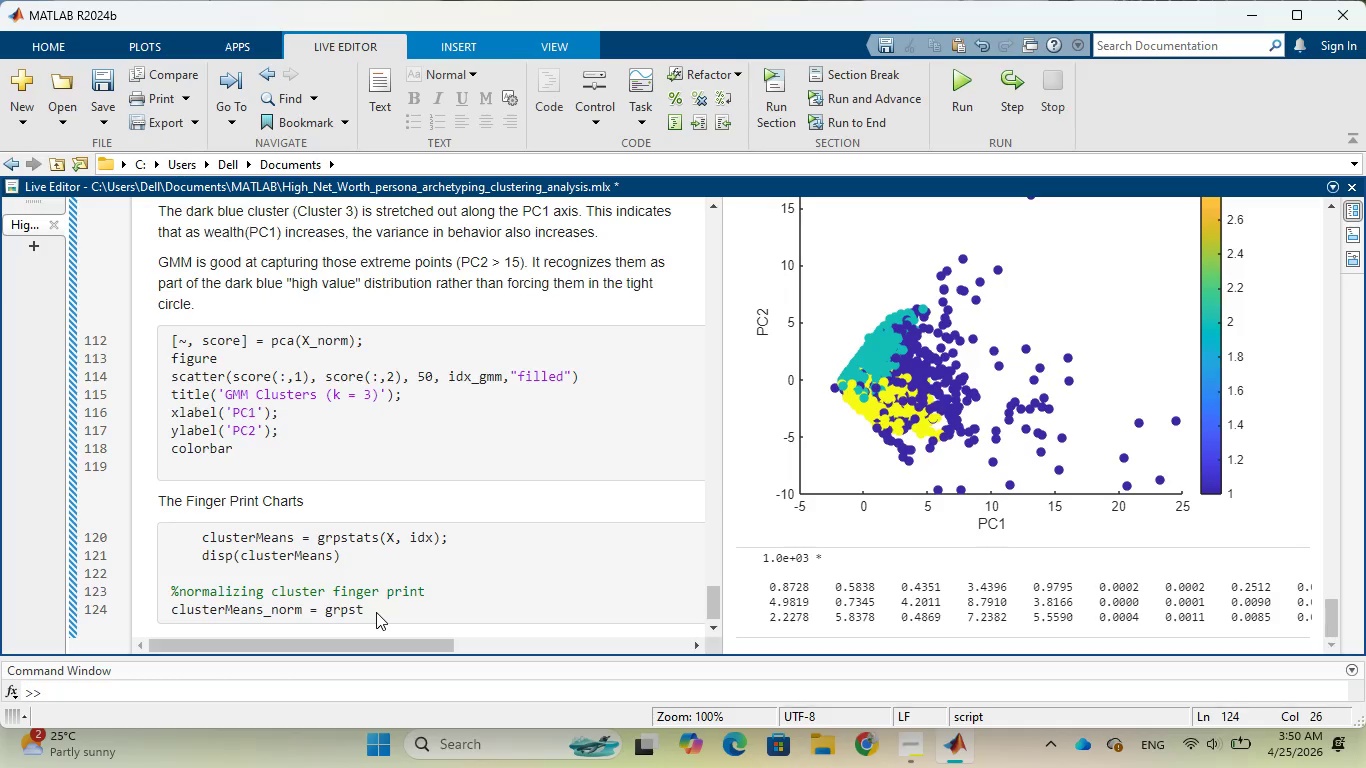 
type(ats)
 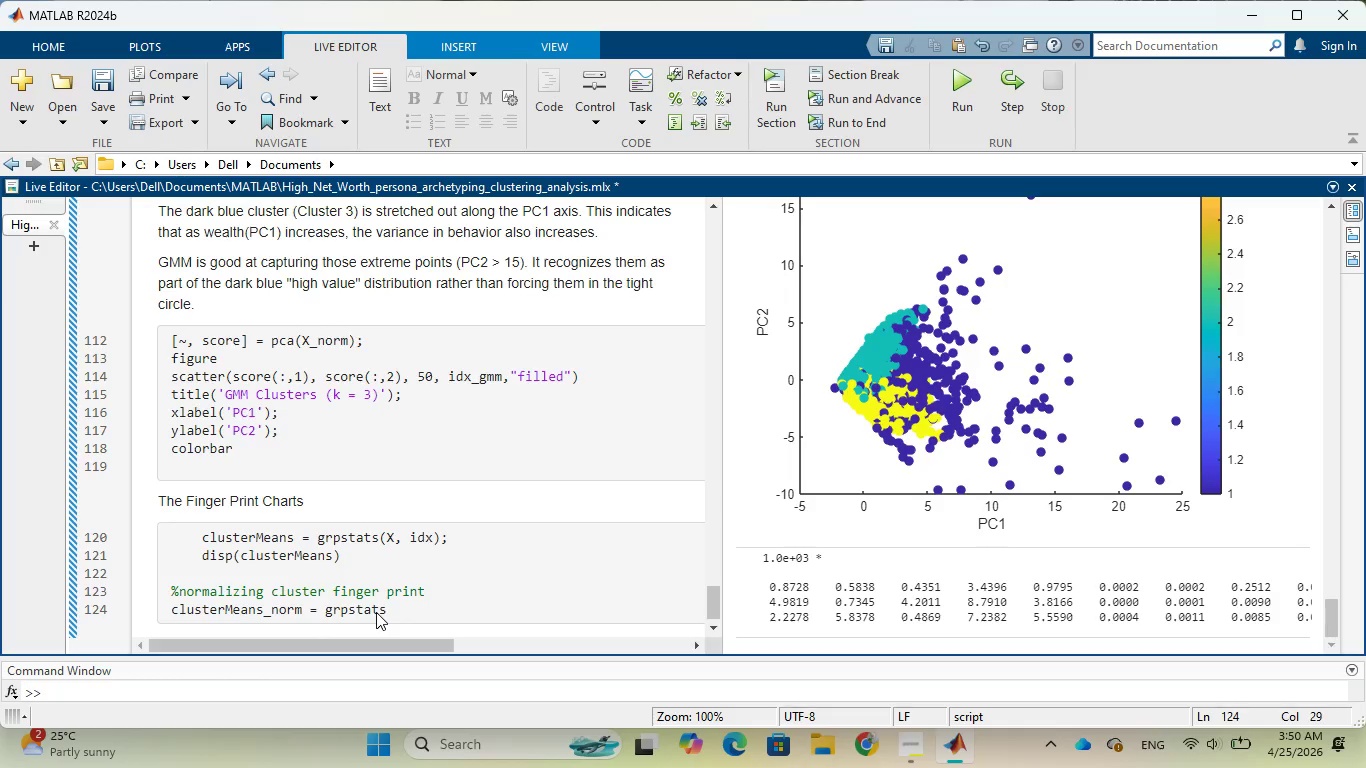 
type((X_norm)
 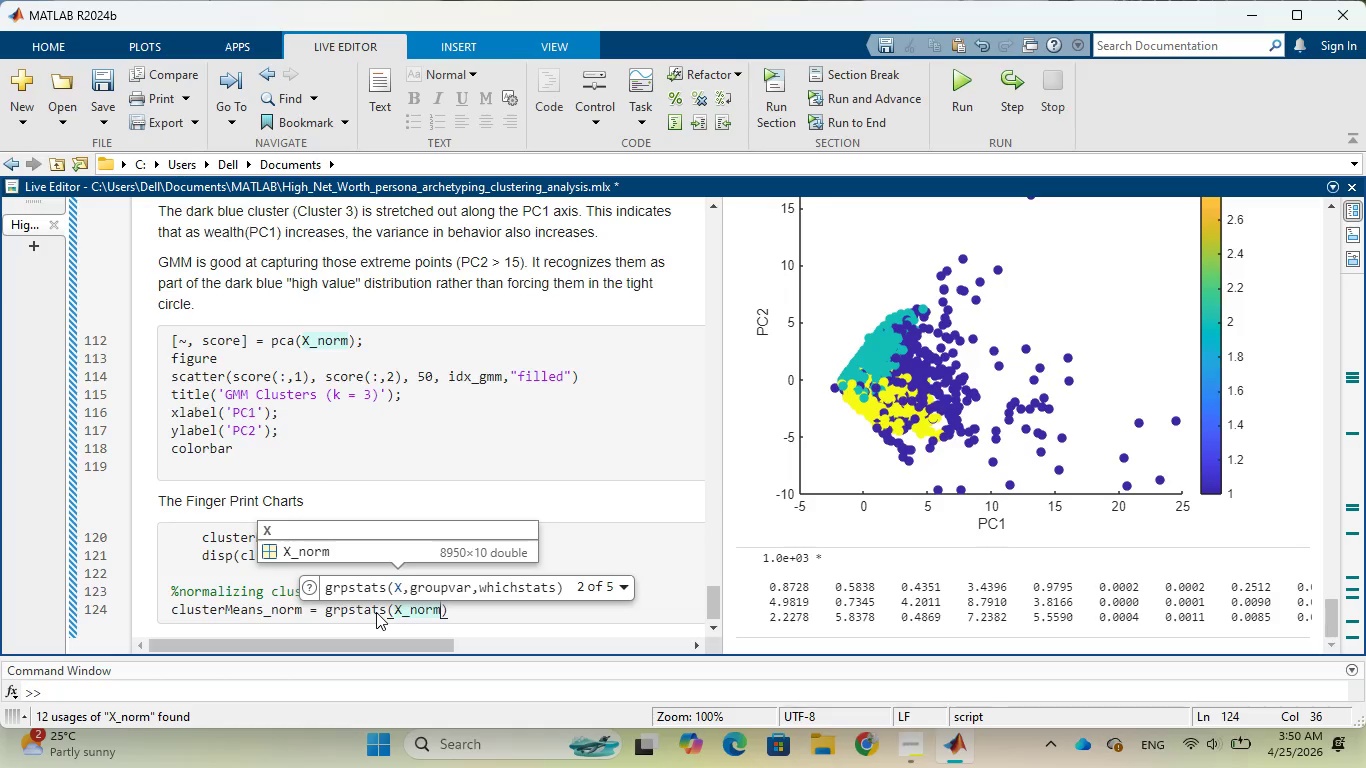 
type(, idx)
 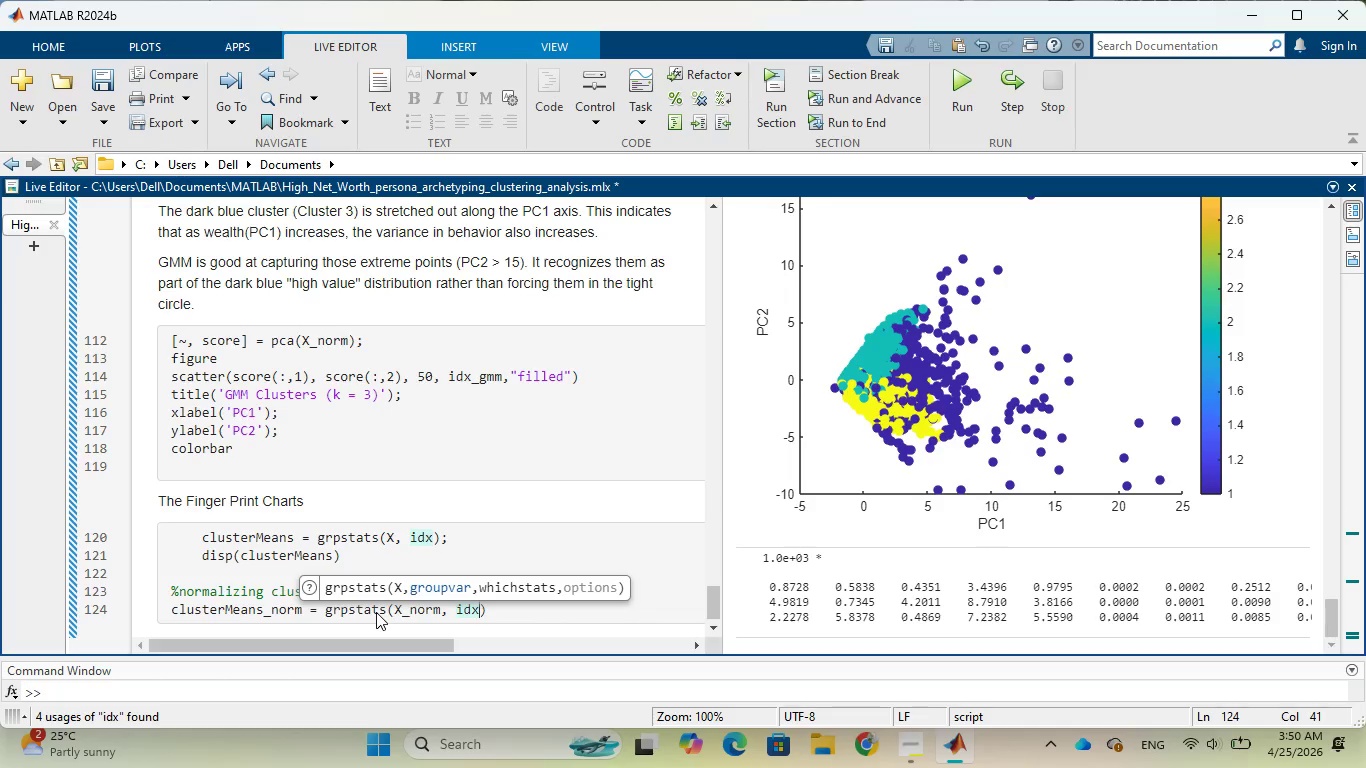 
key(ArrowRight)
 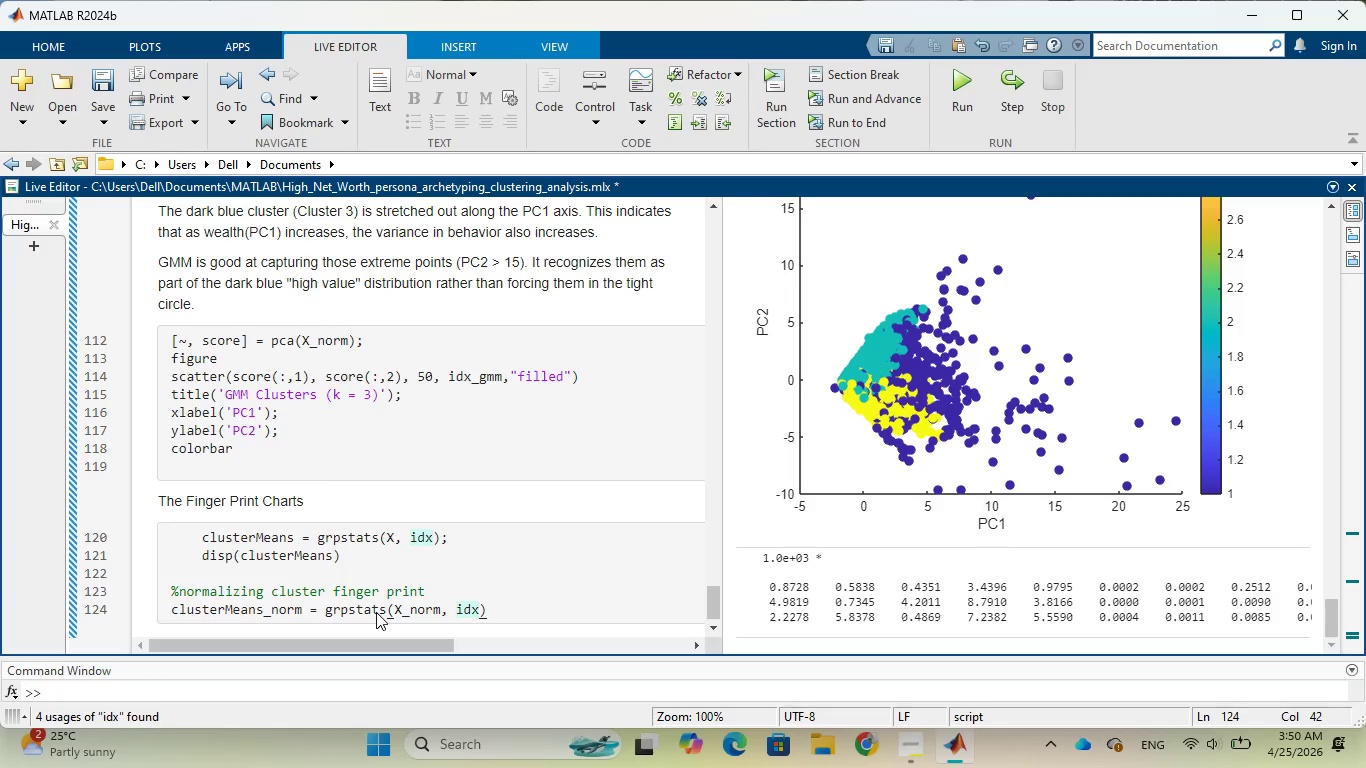 
key(Semicolon)
 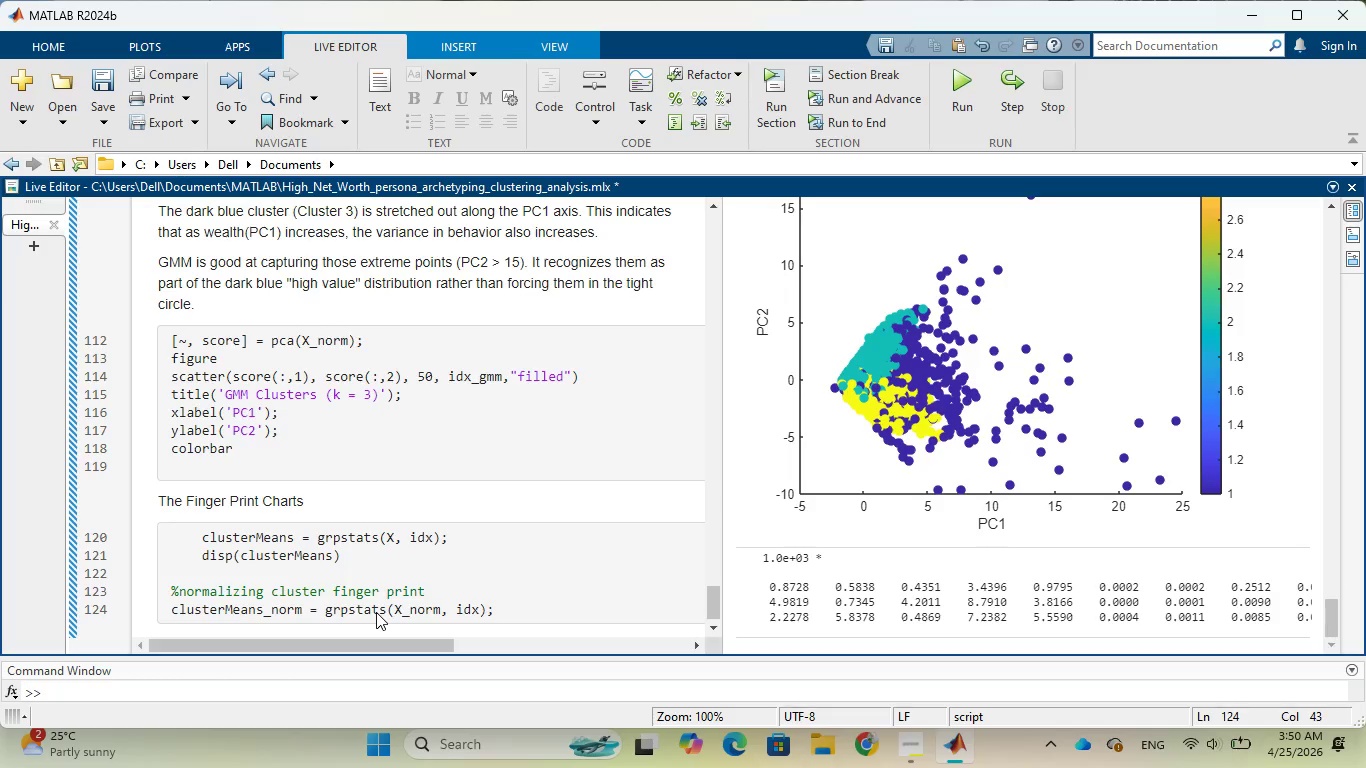 
key(Enter)
 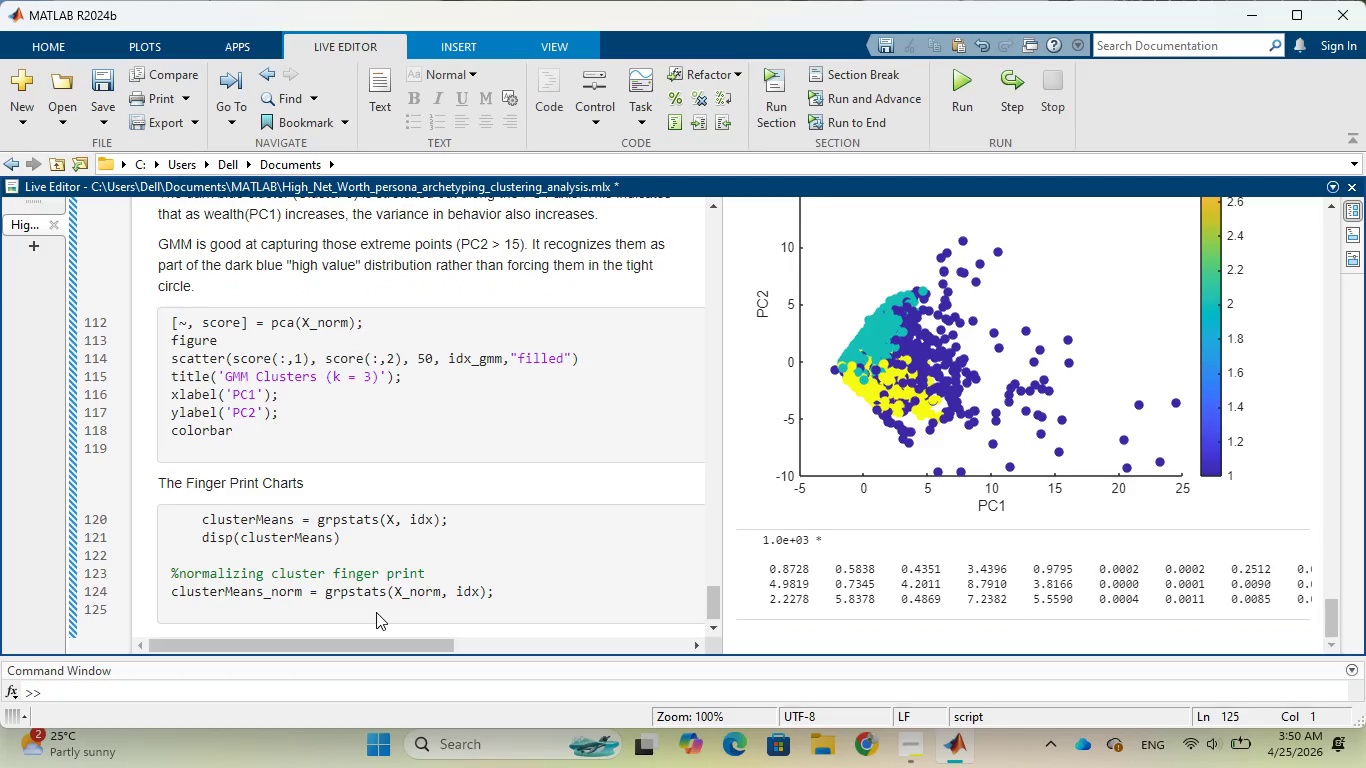 
type(figu)
 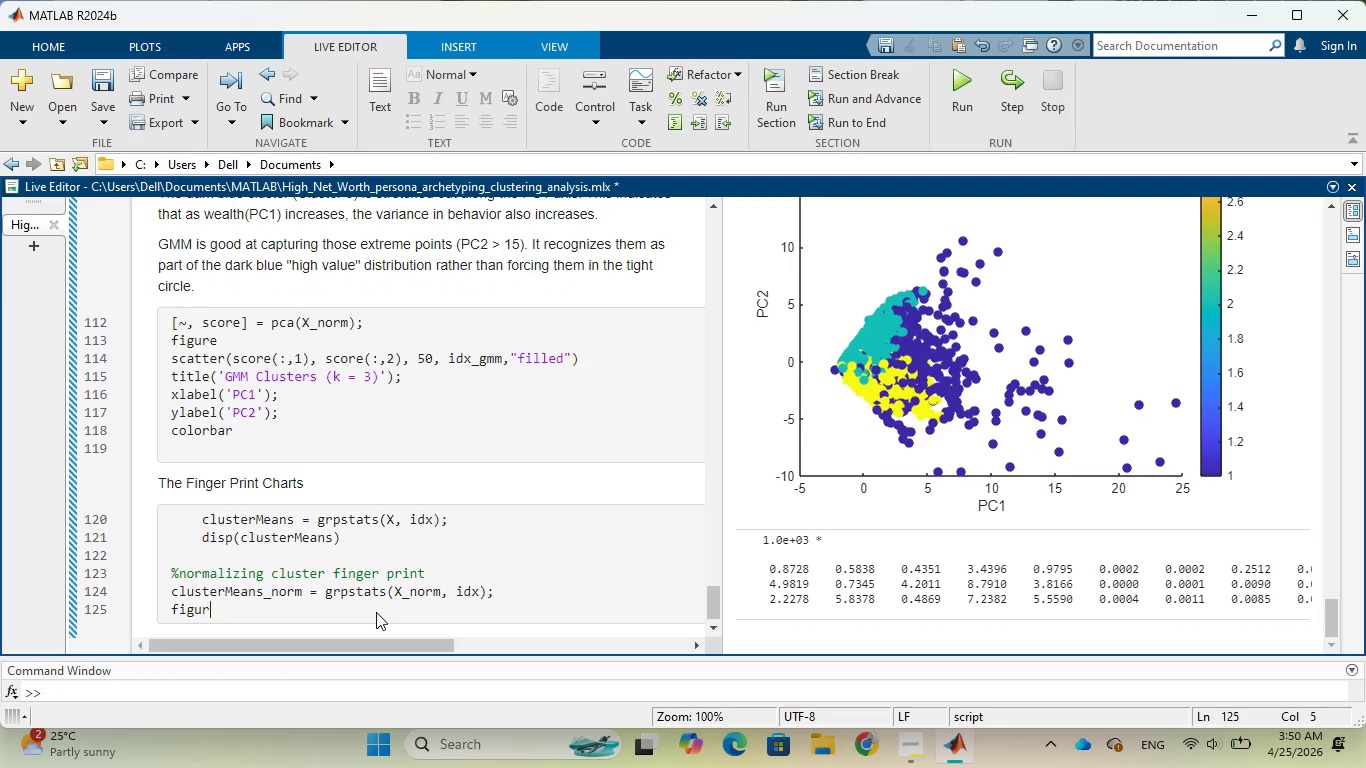 
hold_key(key=R, duration=0.34)
 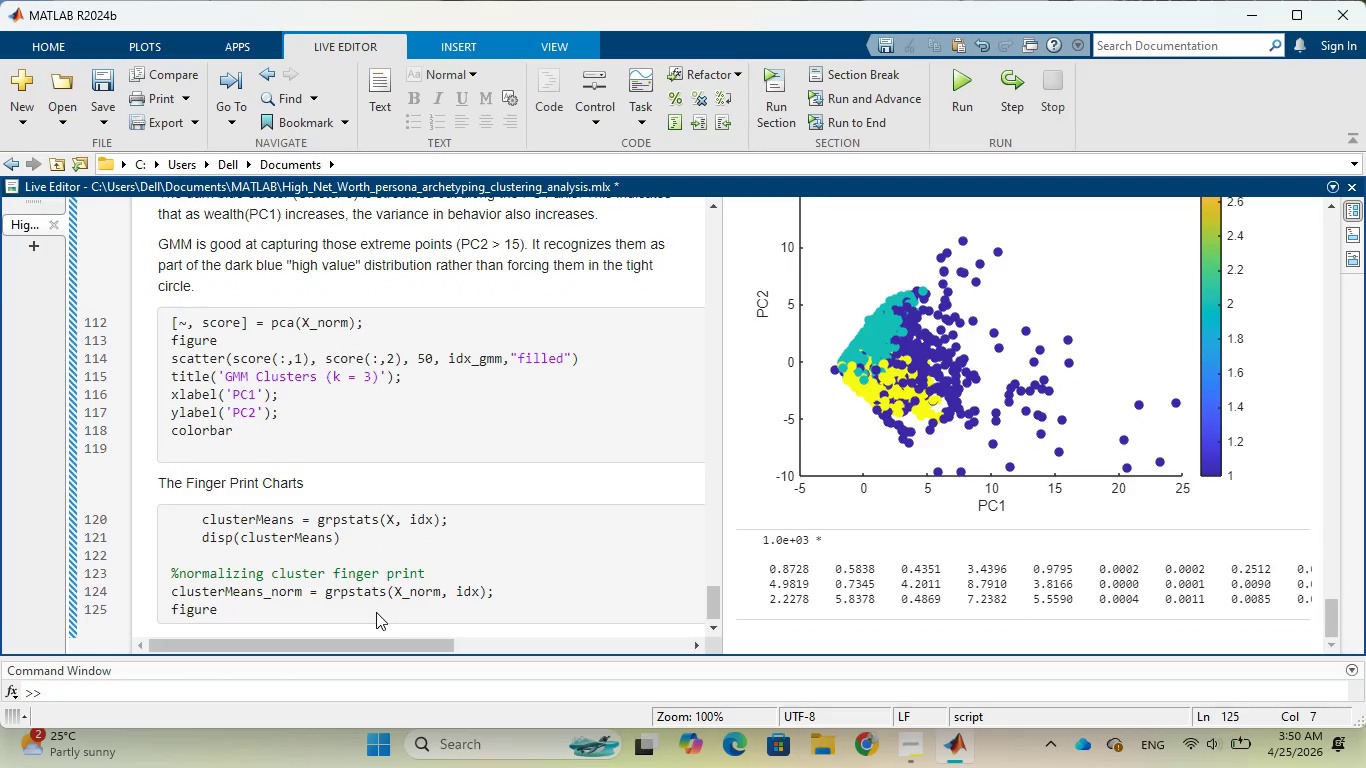 
hold_key(key=E, duration=0.31)
 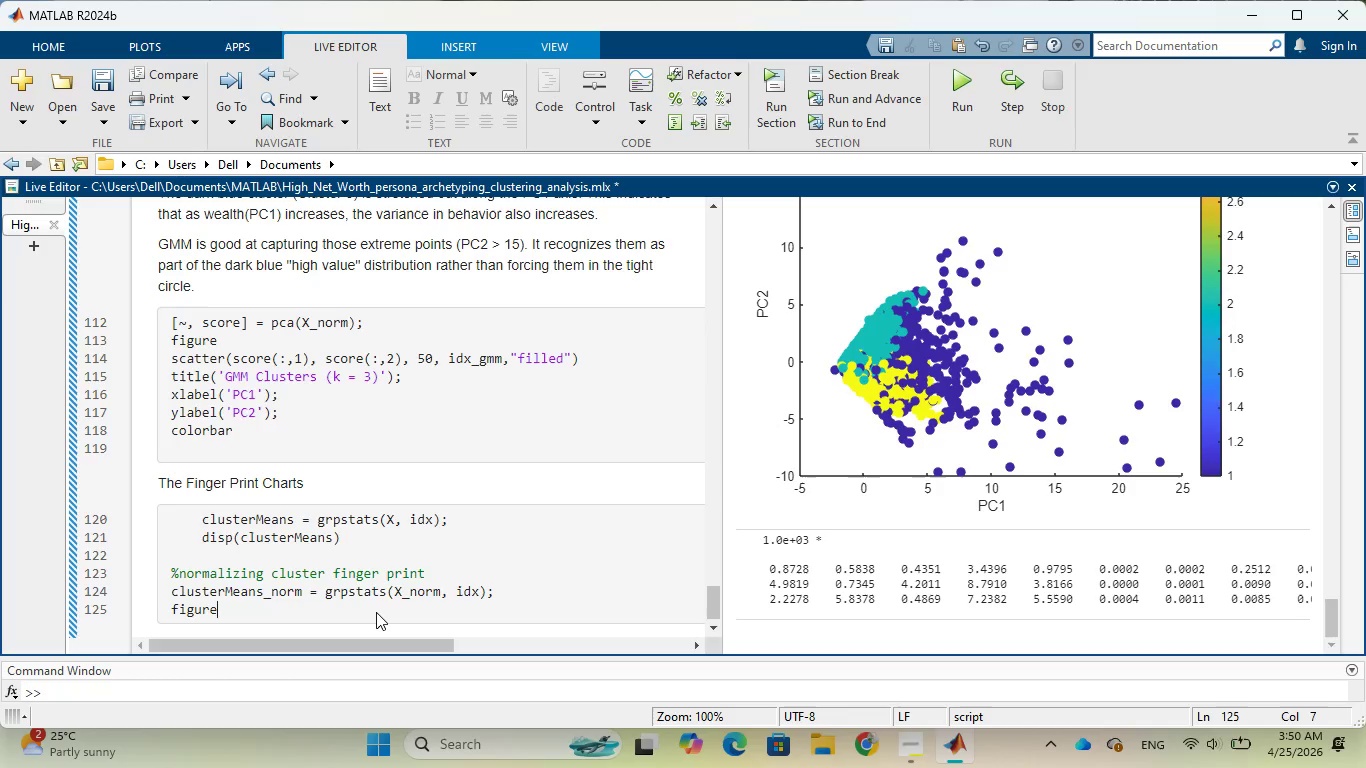 
key(Enter)
 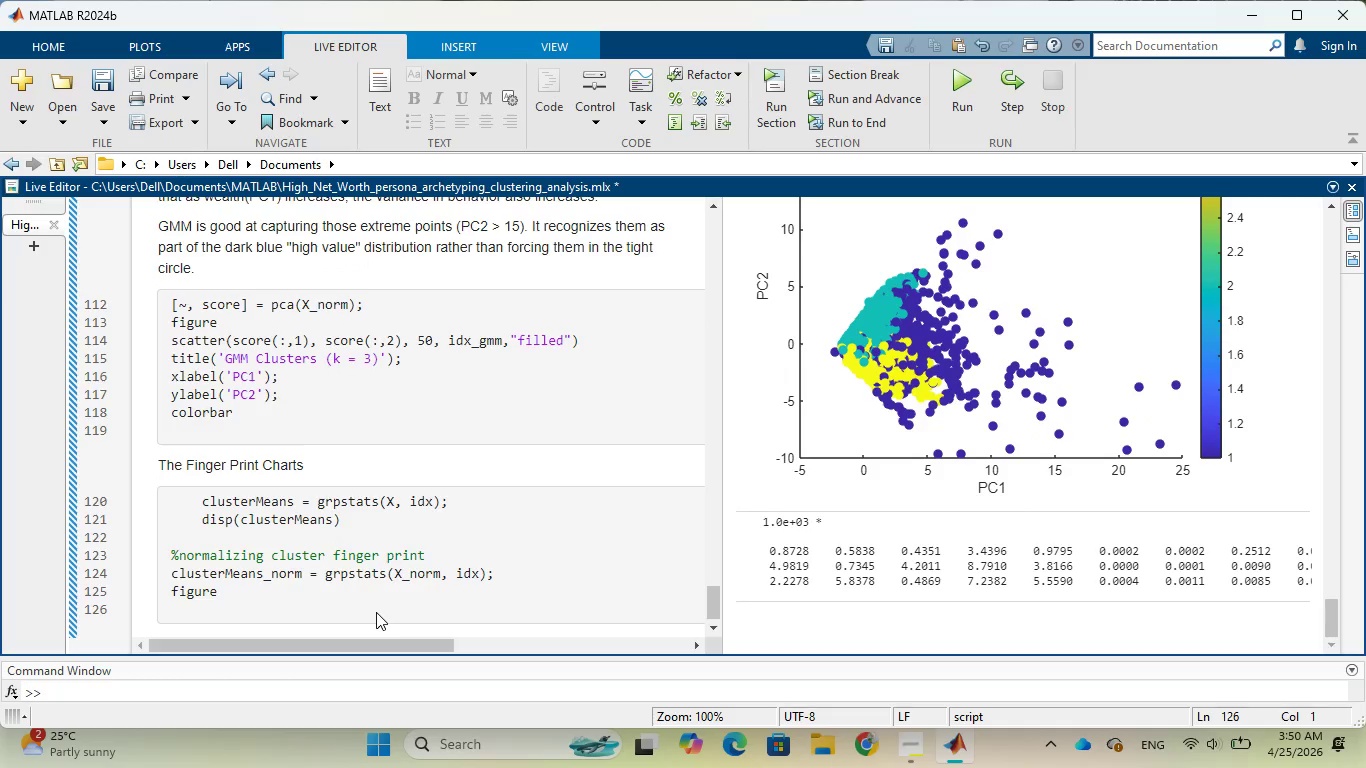 
type(bar)
 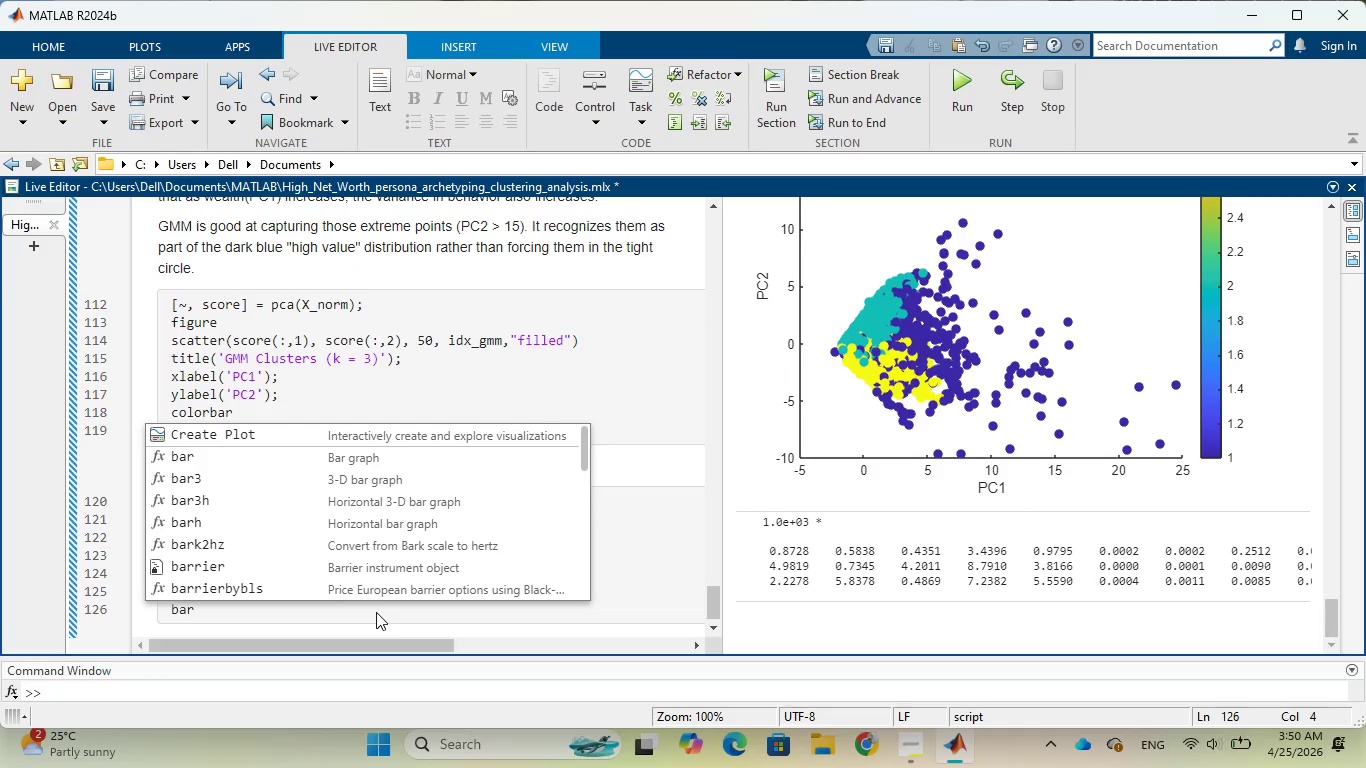 
type((cluster)
 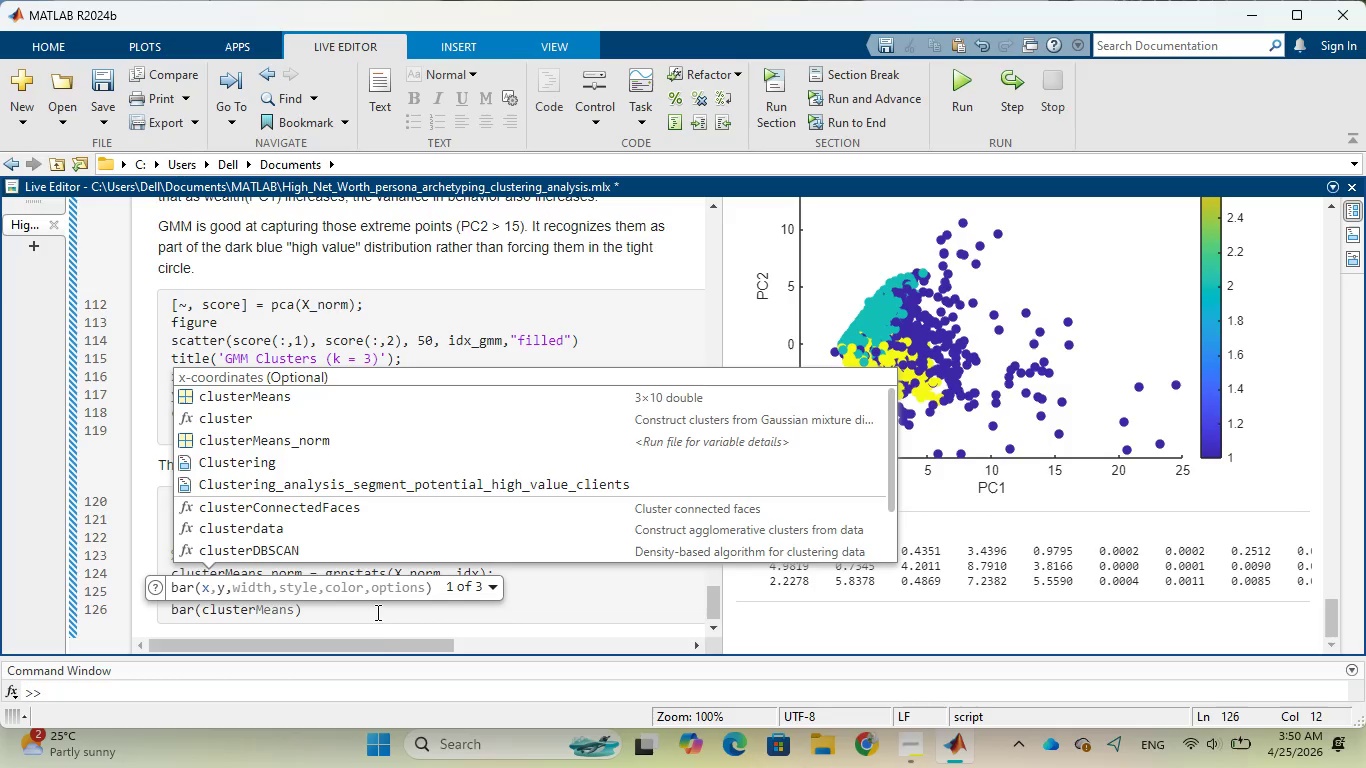 
wait(5.95)
 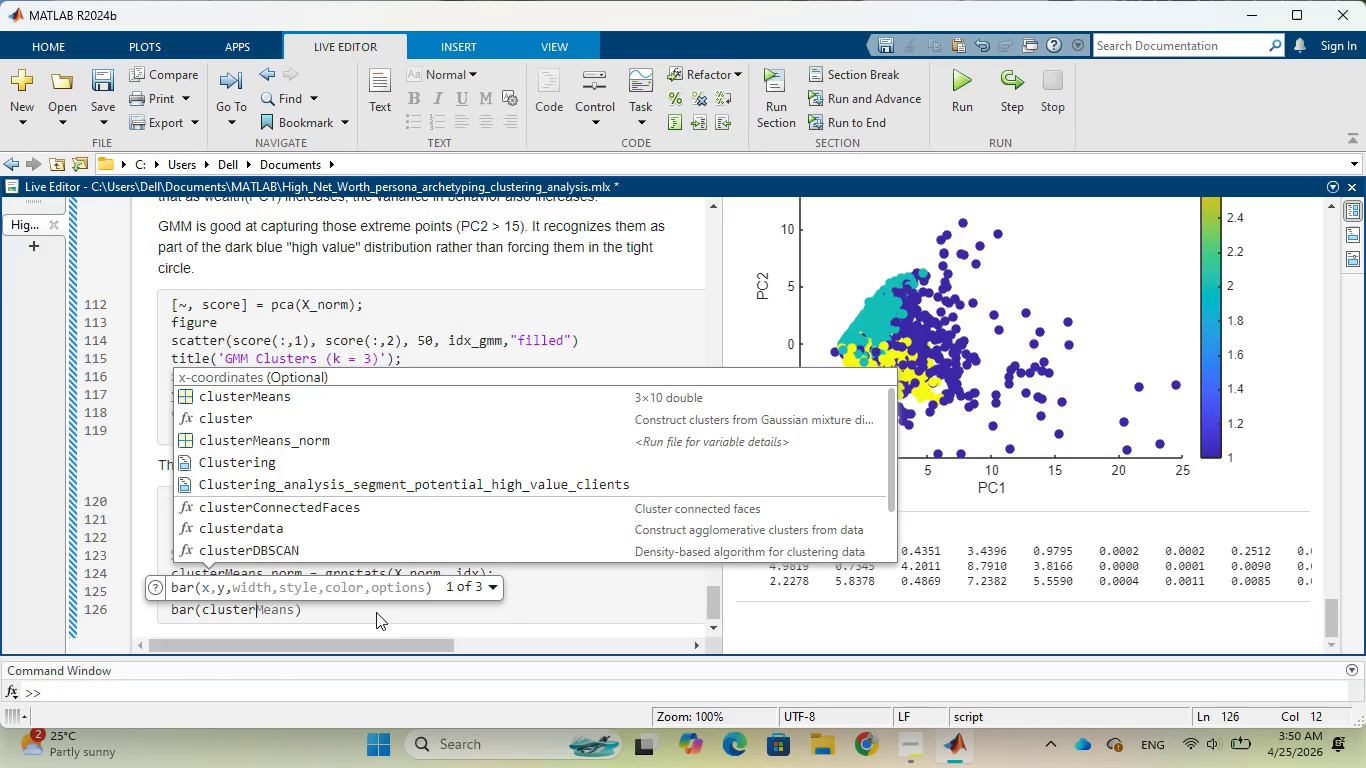 
left_click([327, 449])
 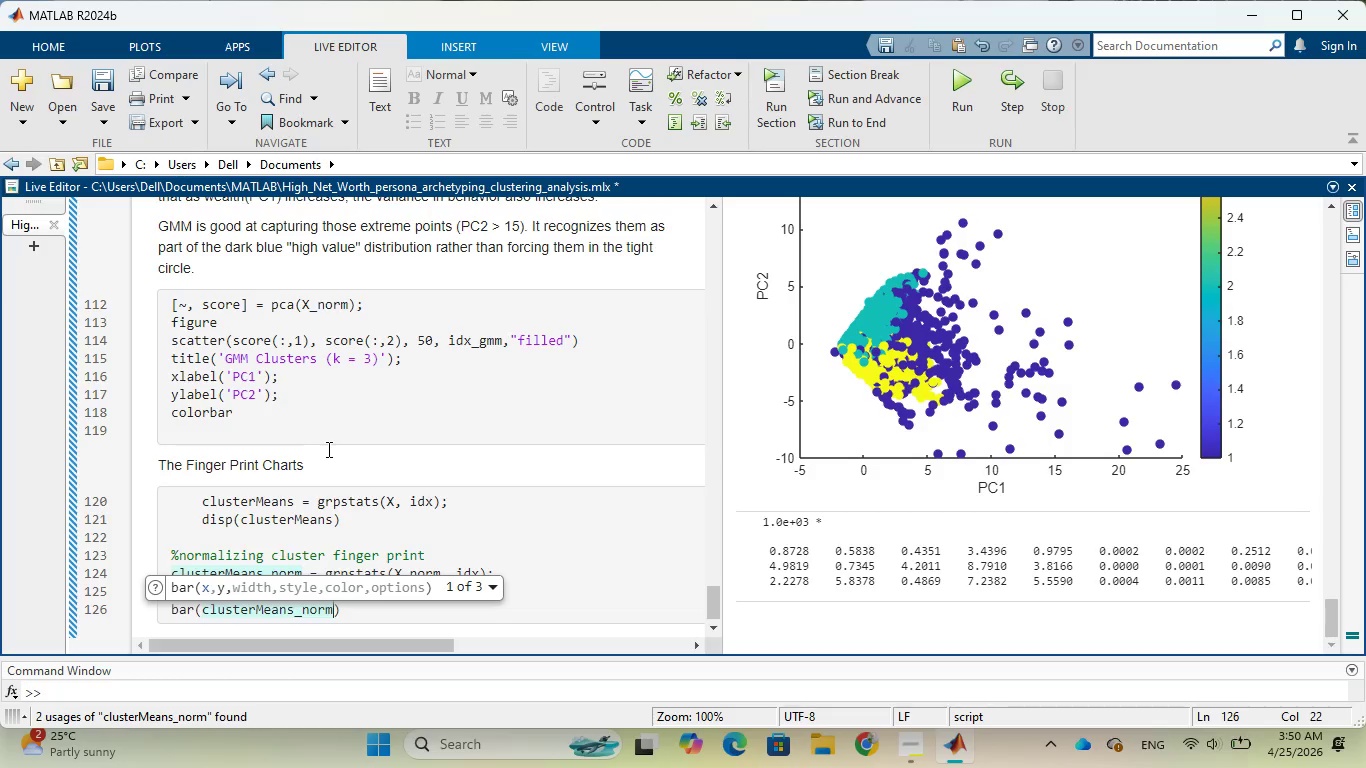 
wait(12.67)
 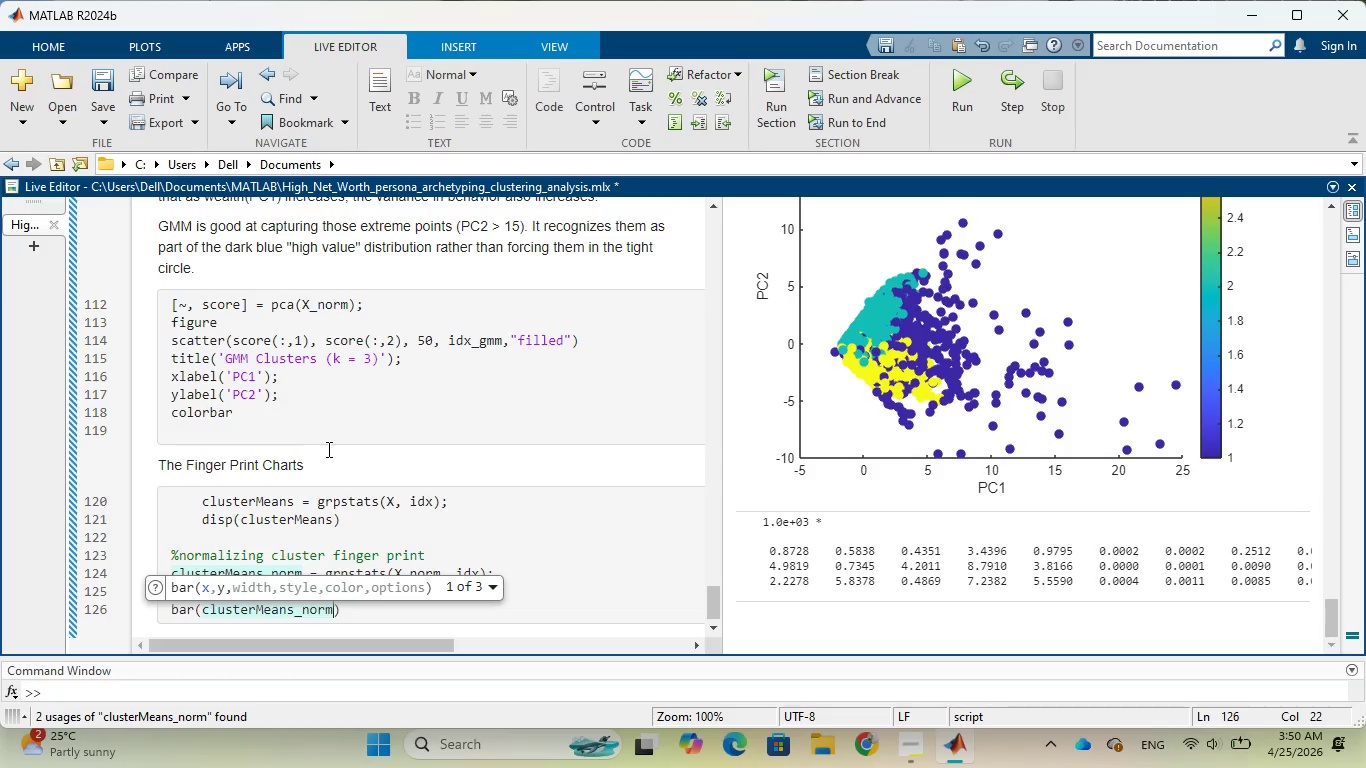 
key(Quote)
 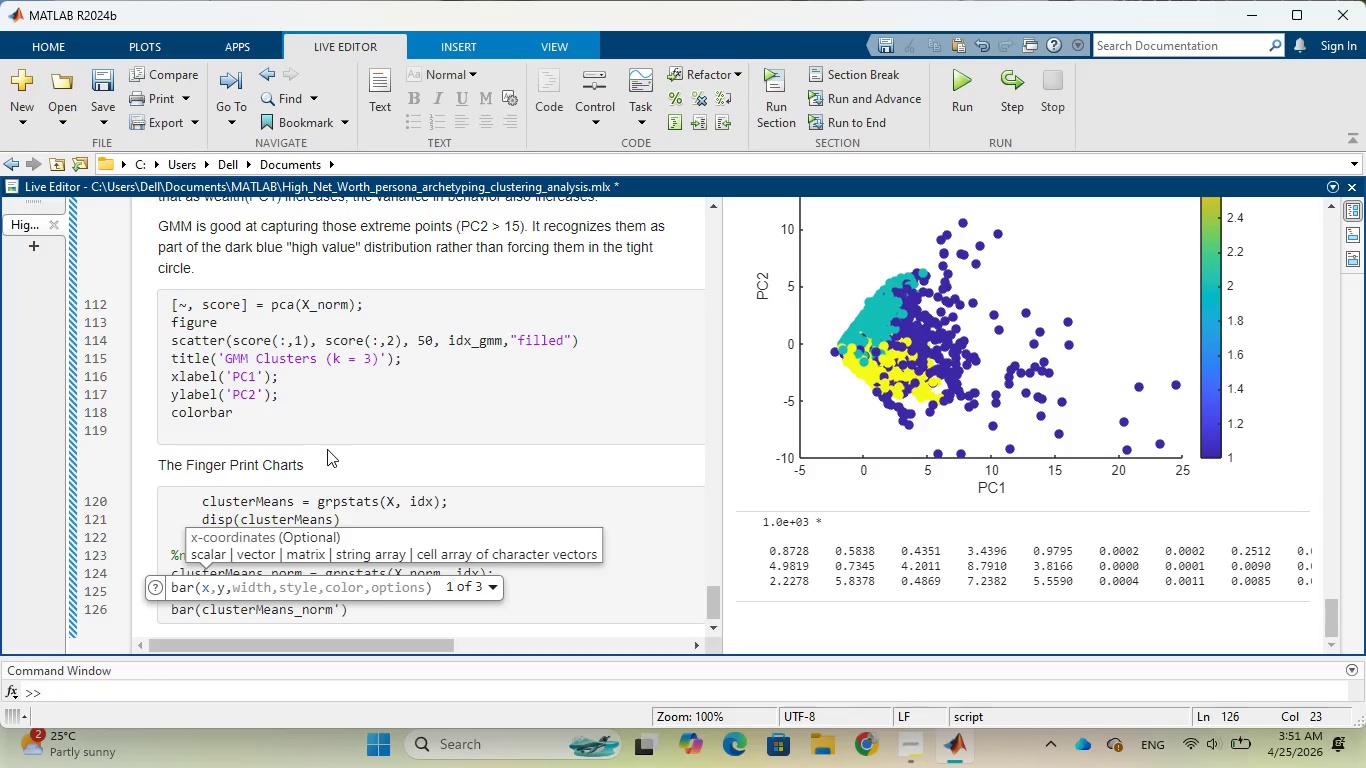 
key(ArrowRight)
 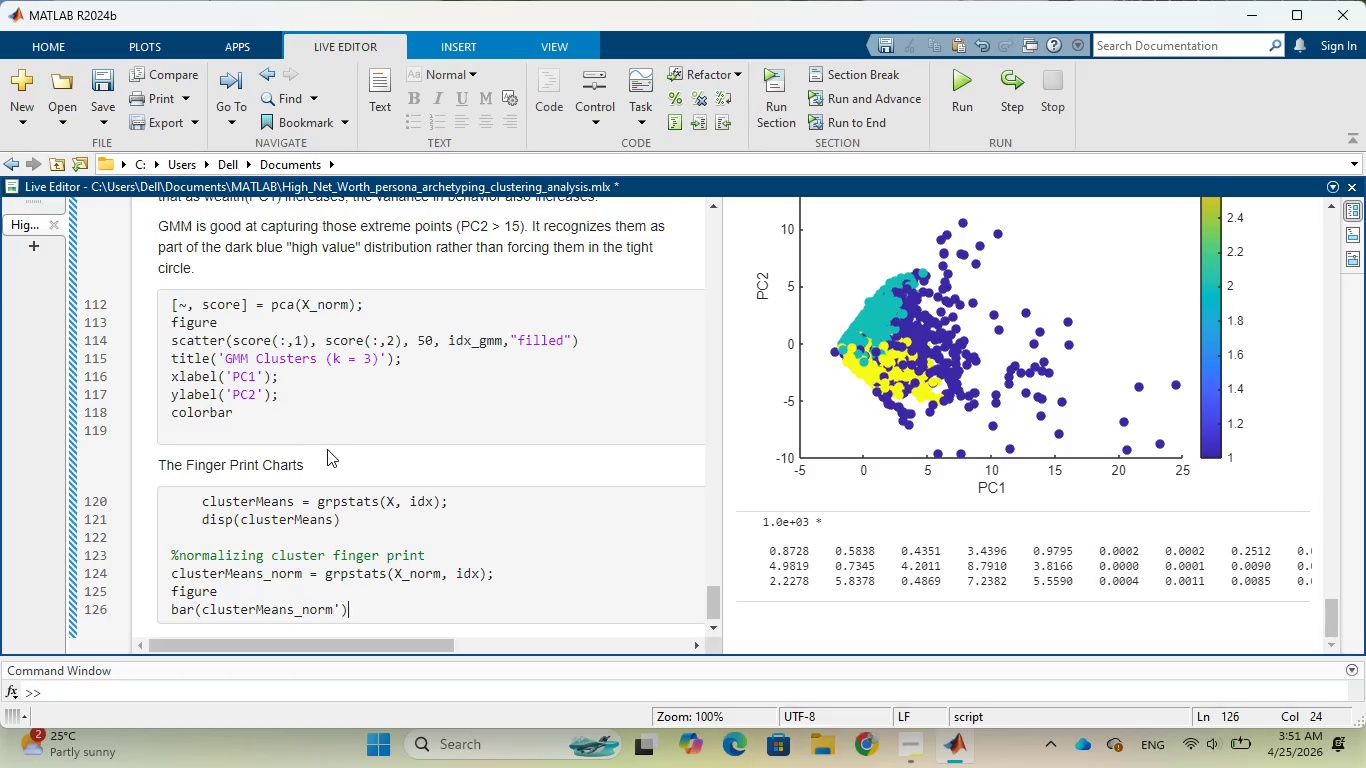 
key(Enter)
 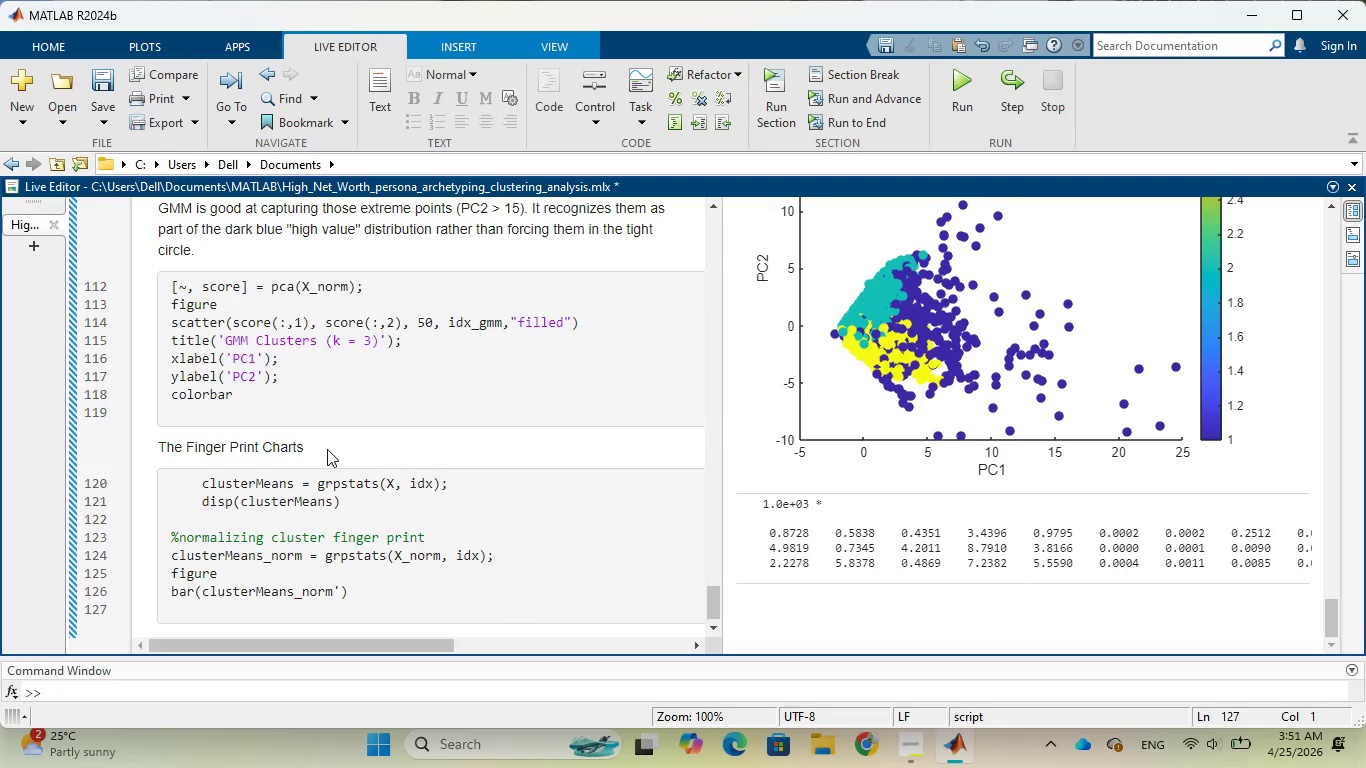 
type(legend)
 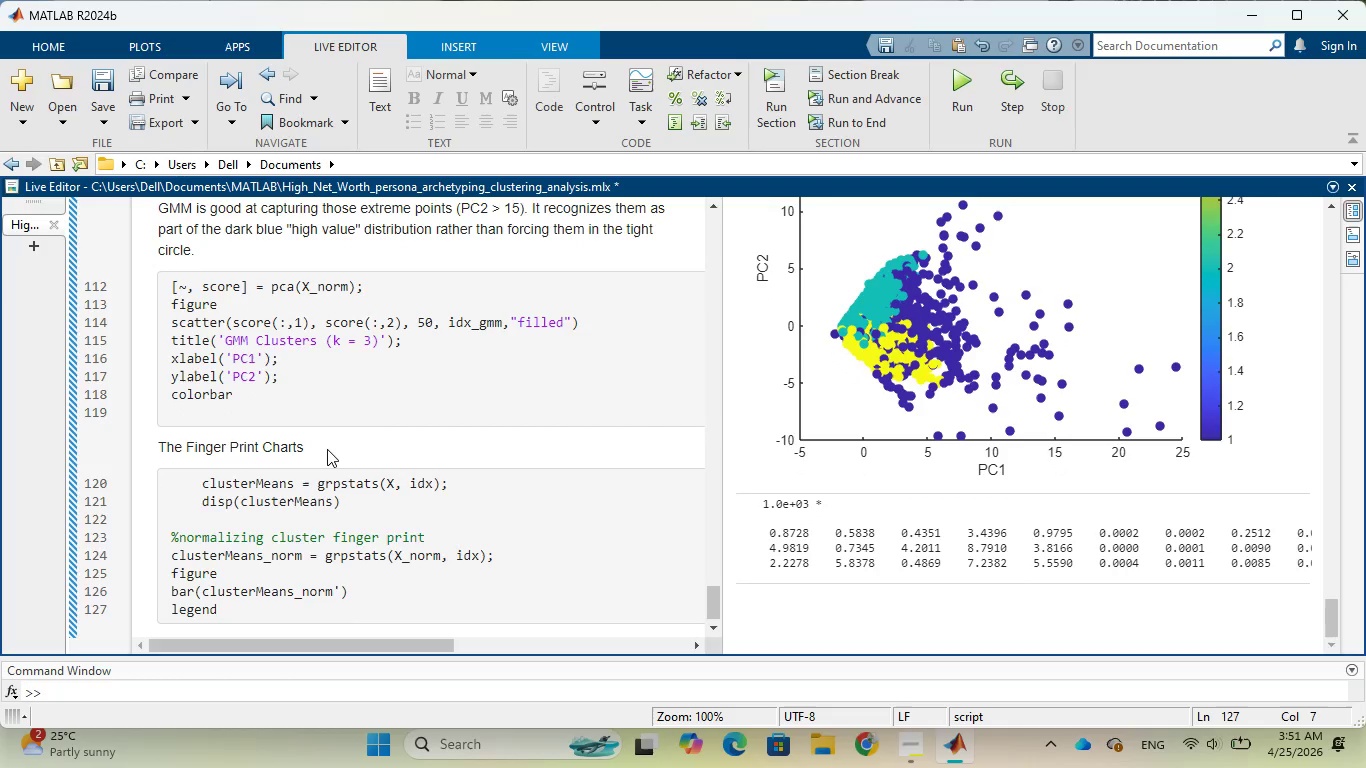 
type(('Steady Essentials)
 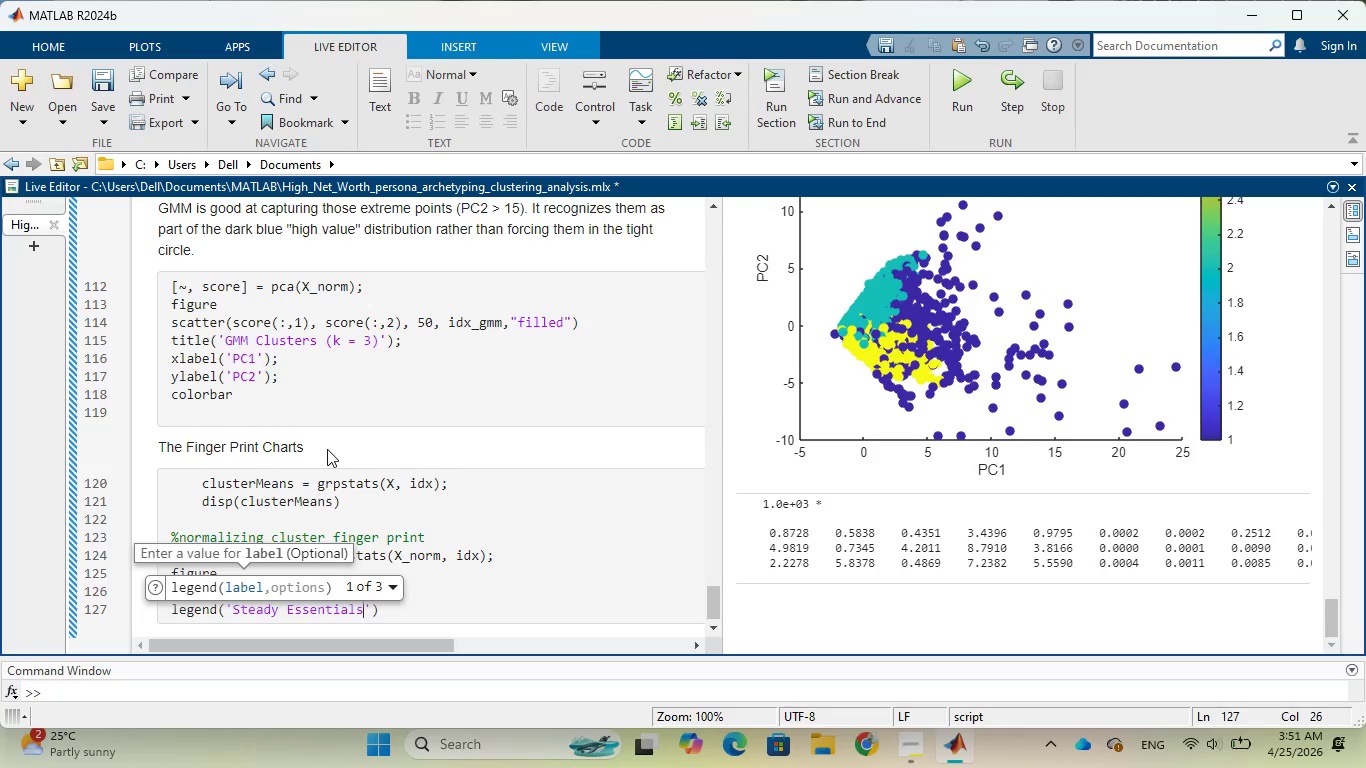 
key(ArrowRight)
 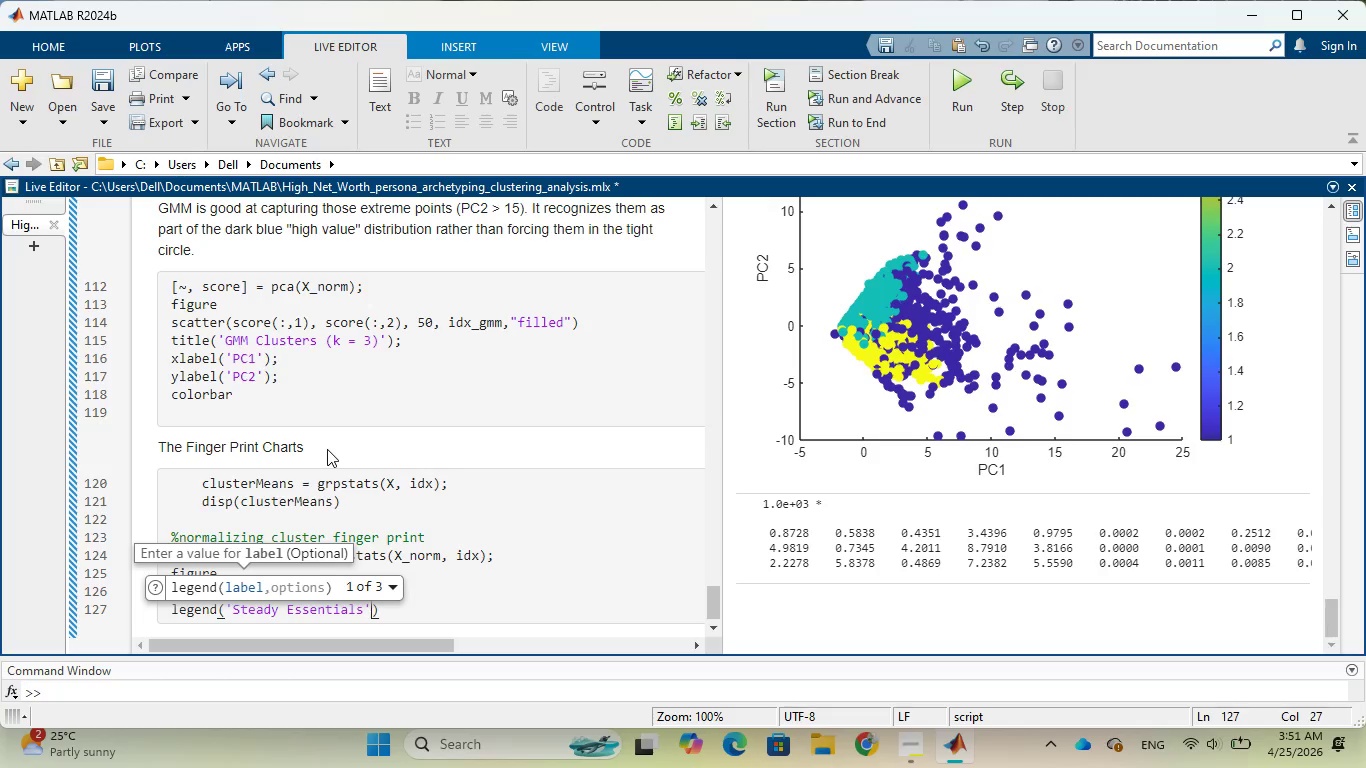 
type(,'Liquidity_)
key(Backspace)
type(-Driven Prof)
 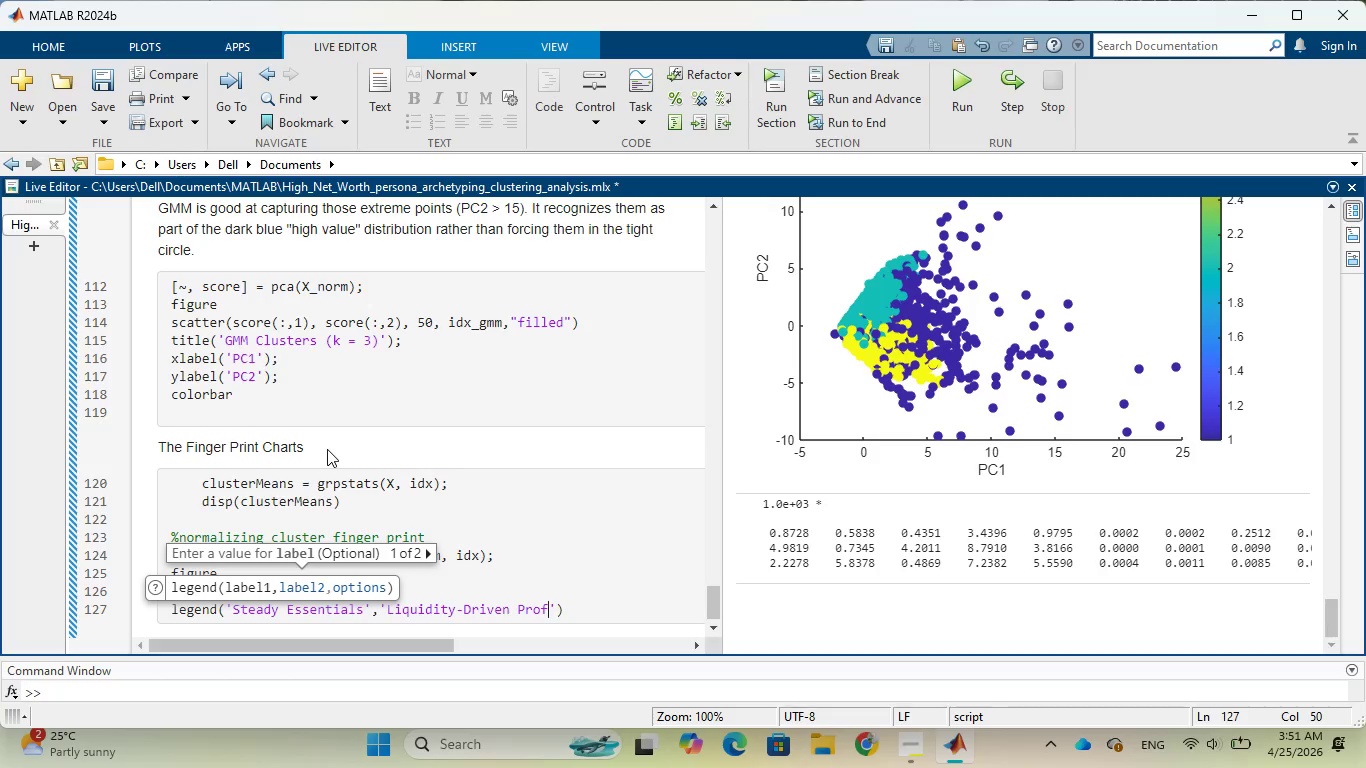 
key(ArrowRight)
 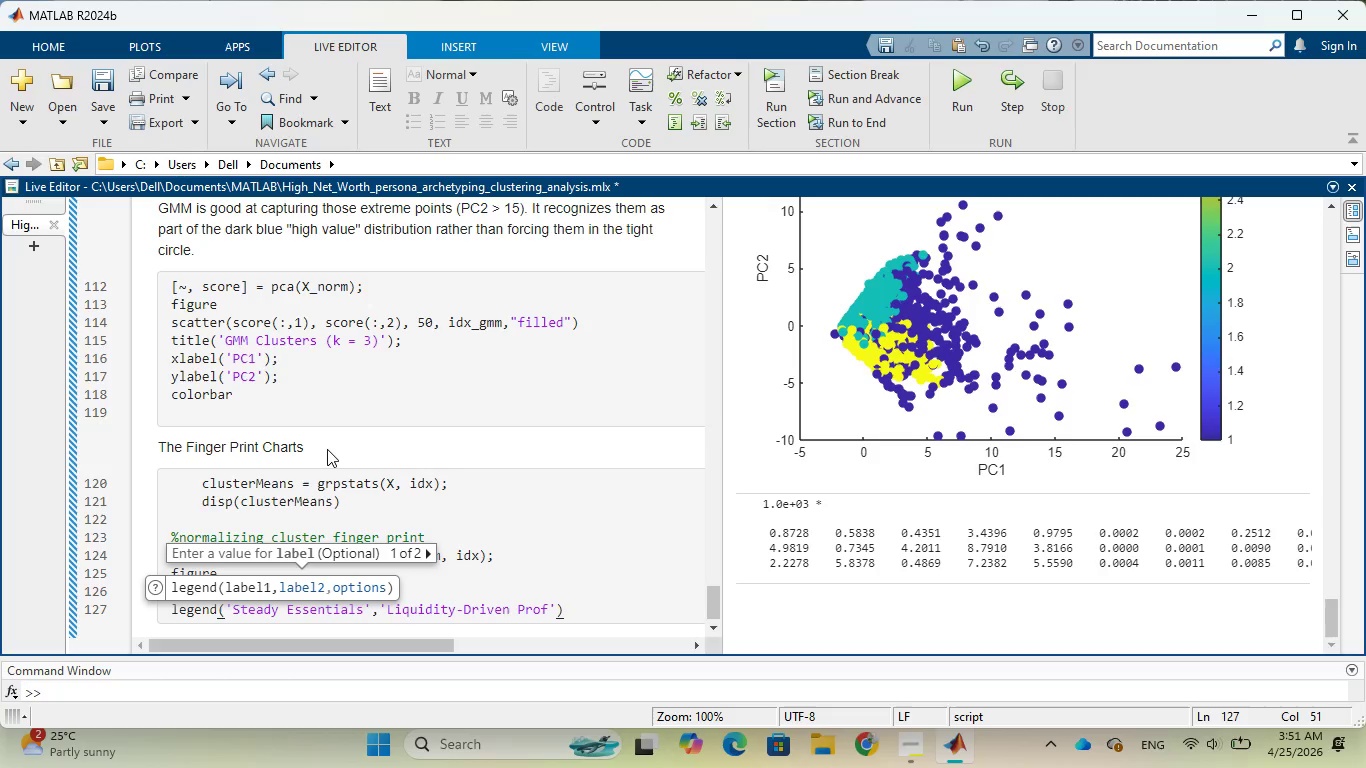 
key(Comma)
 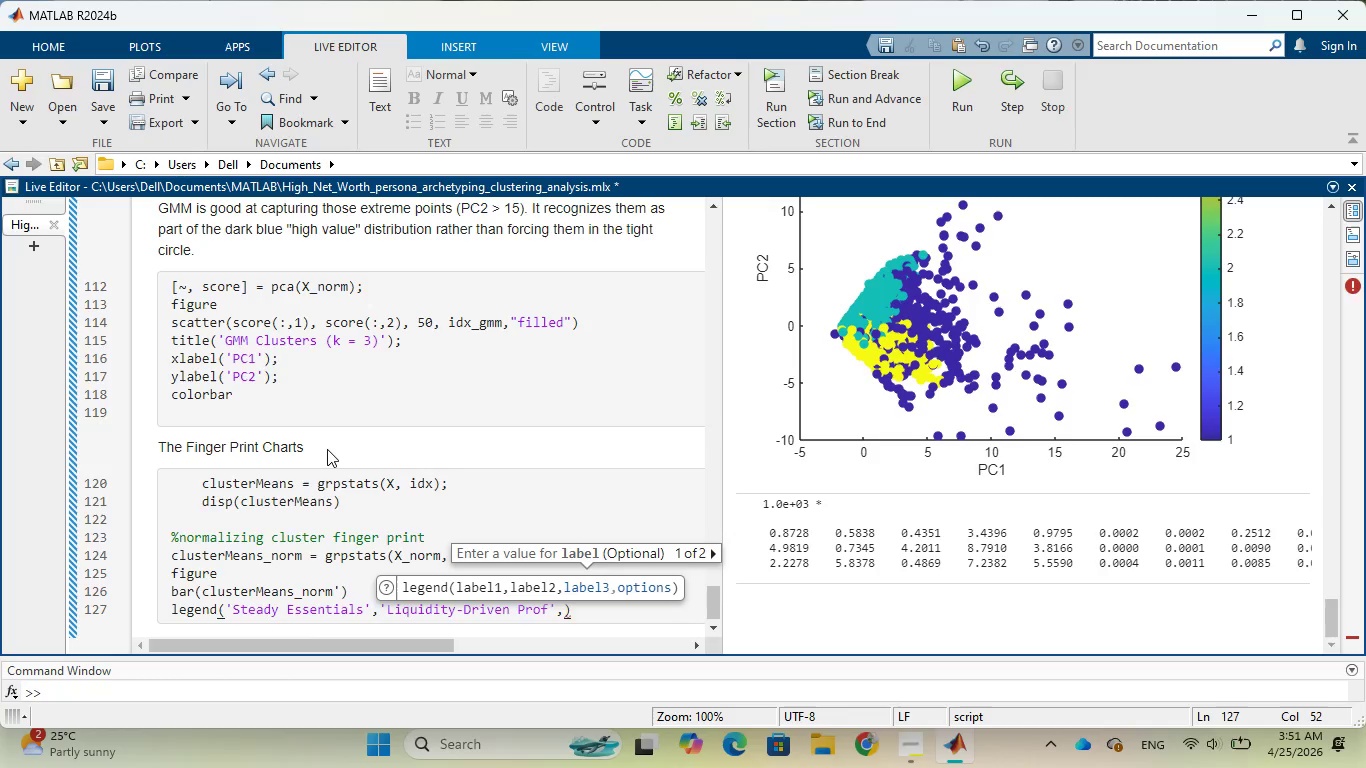 
key(Quote)
 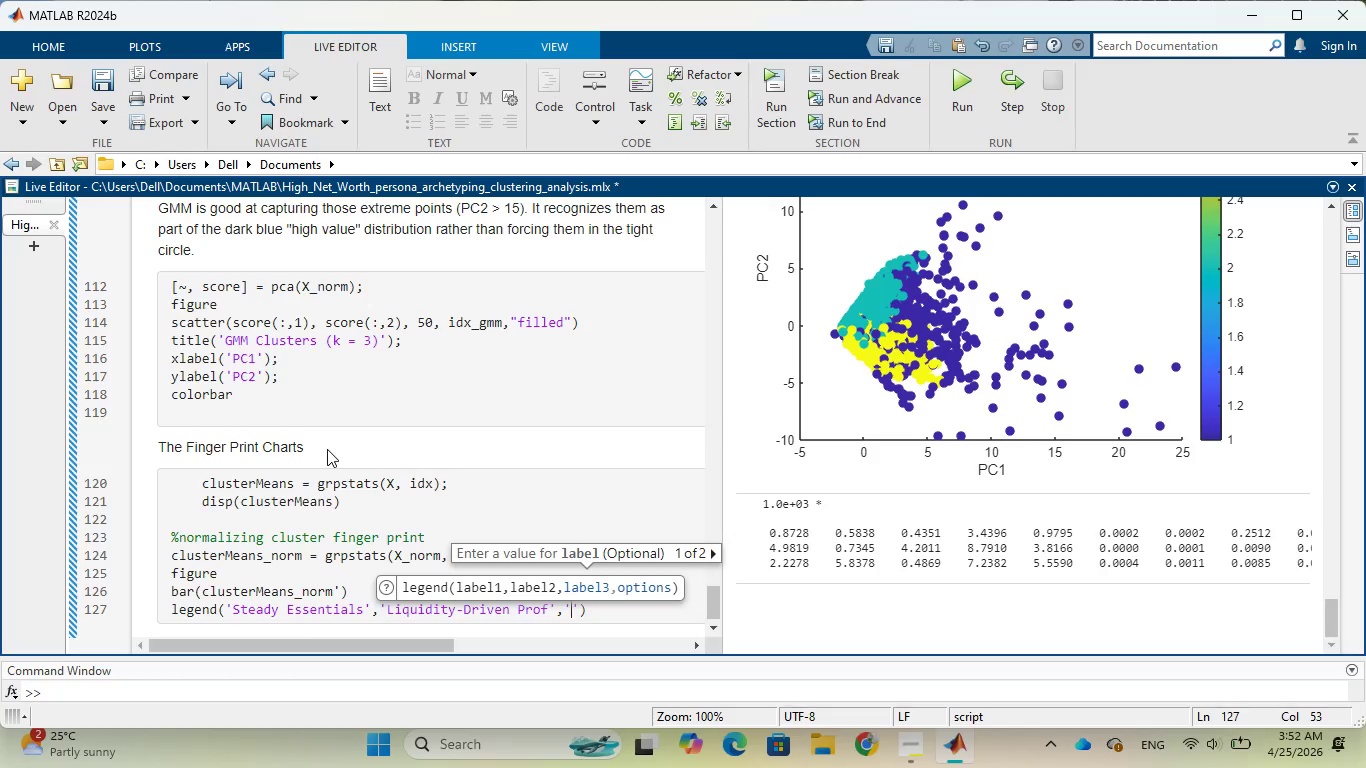 
type(High-Velocity Wealth)
 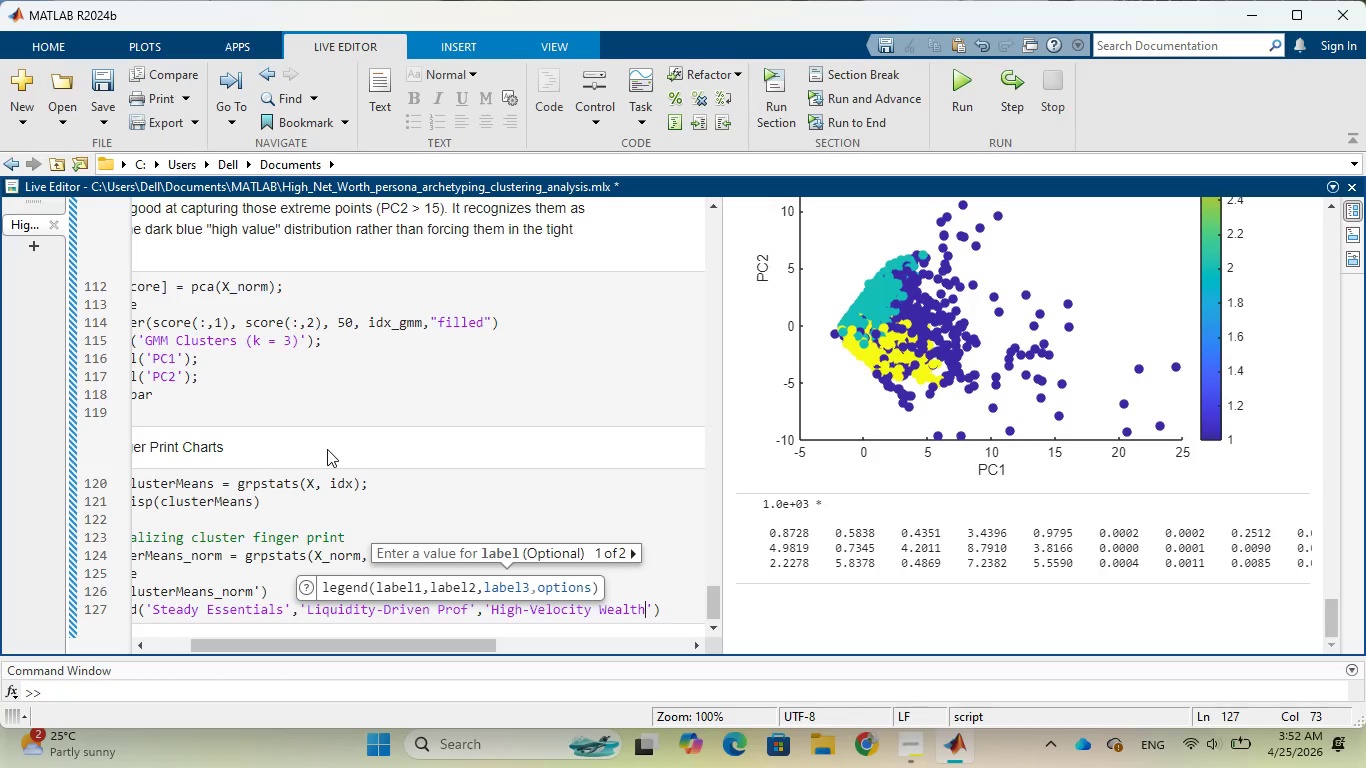 
type( Buildr)
 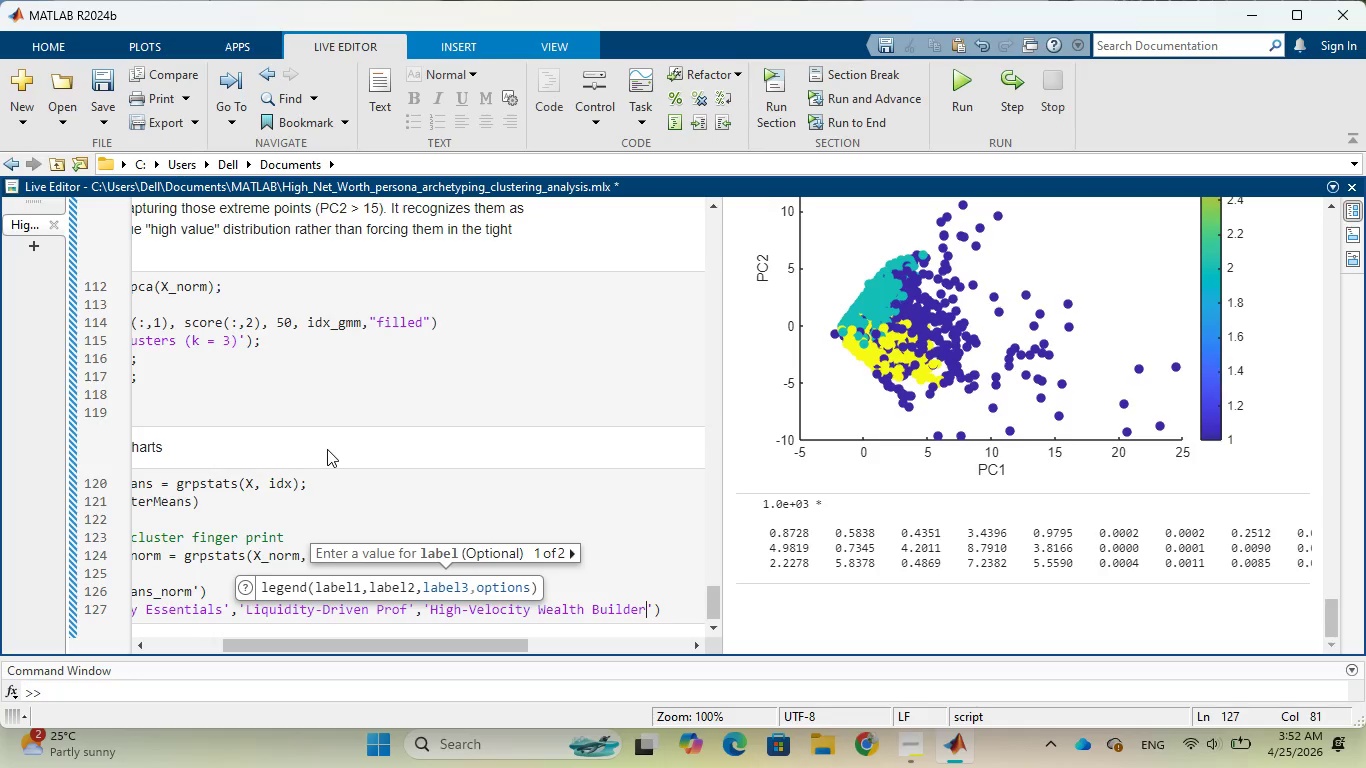 
hold_key(key=E, duration=0.31)
 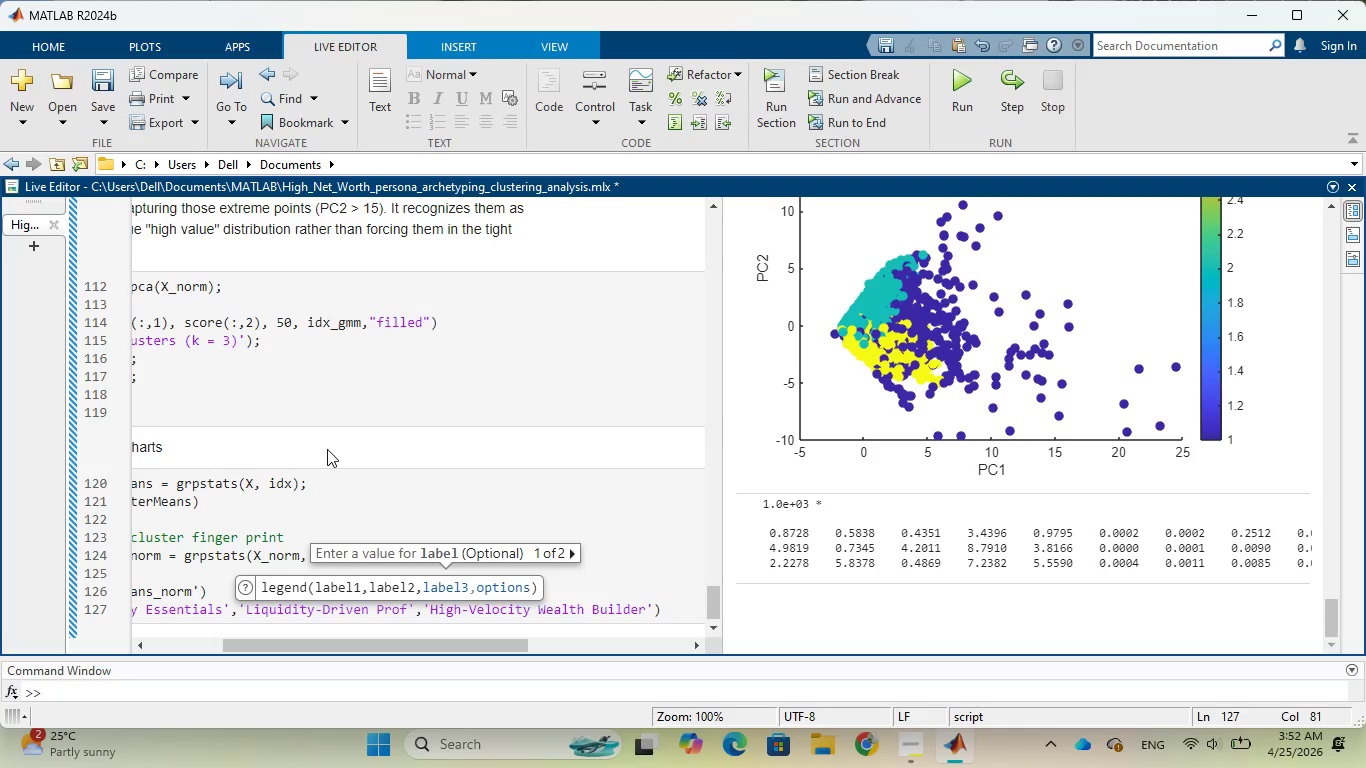 
key(ArrowRight)
 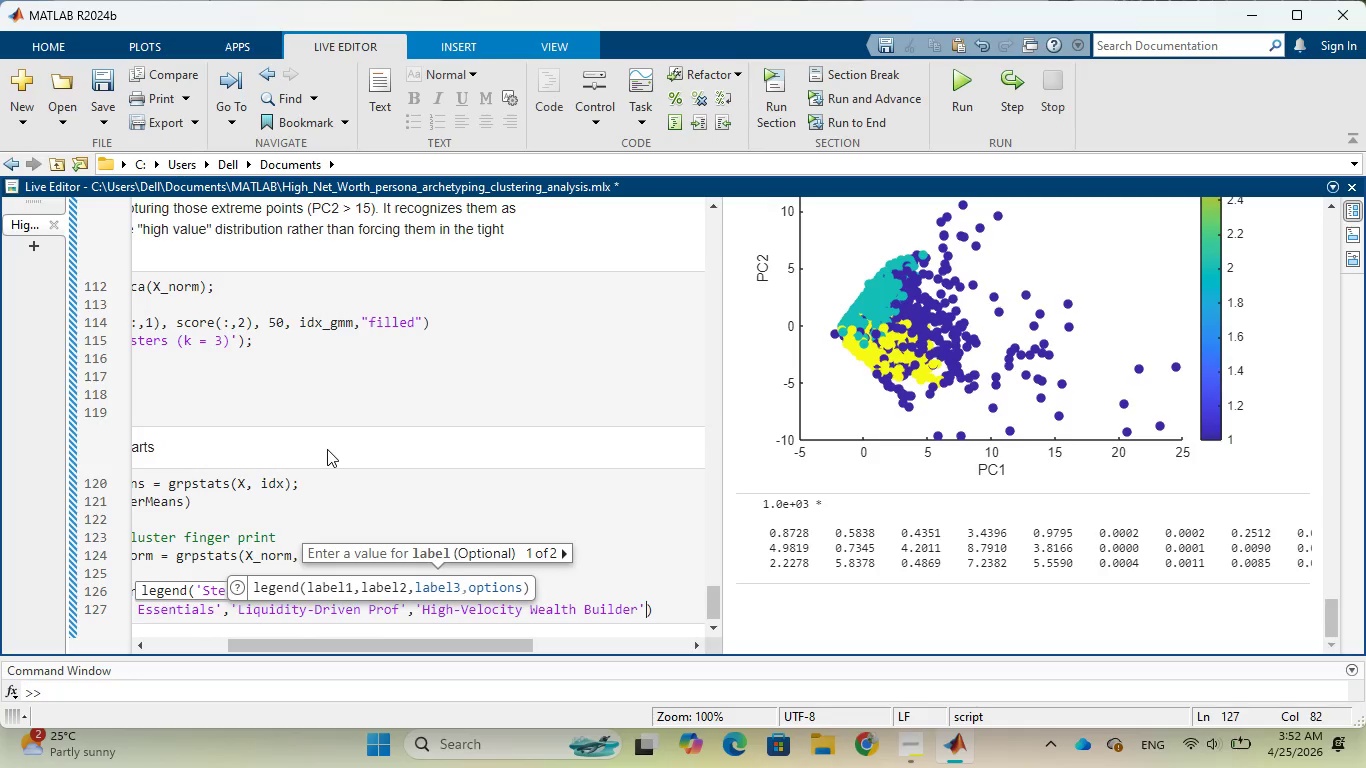 
key(ArrowRight)
 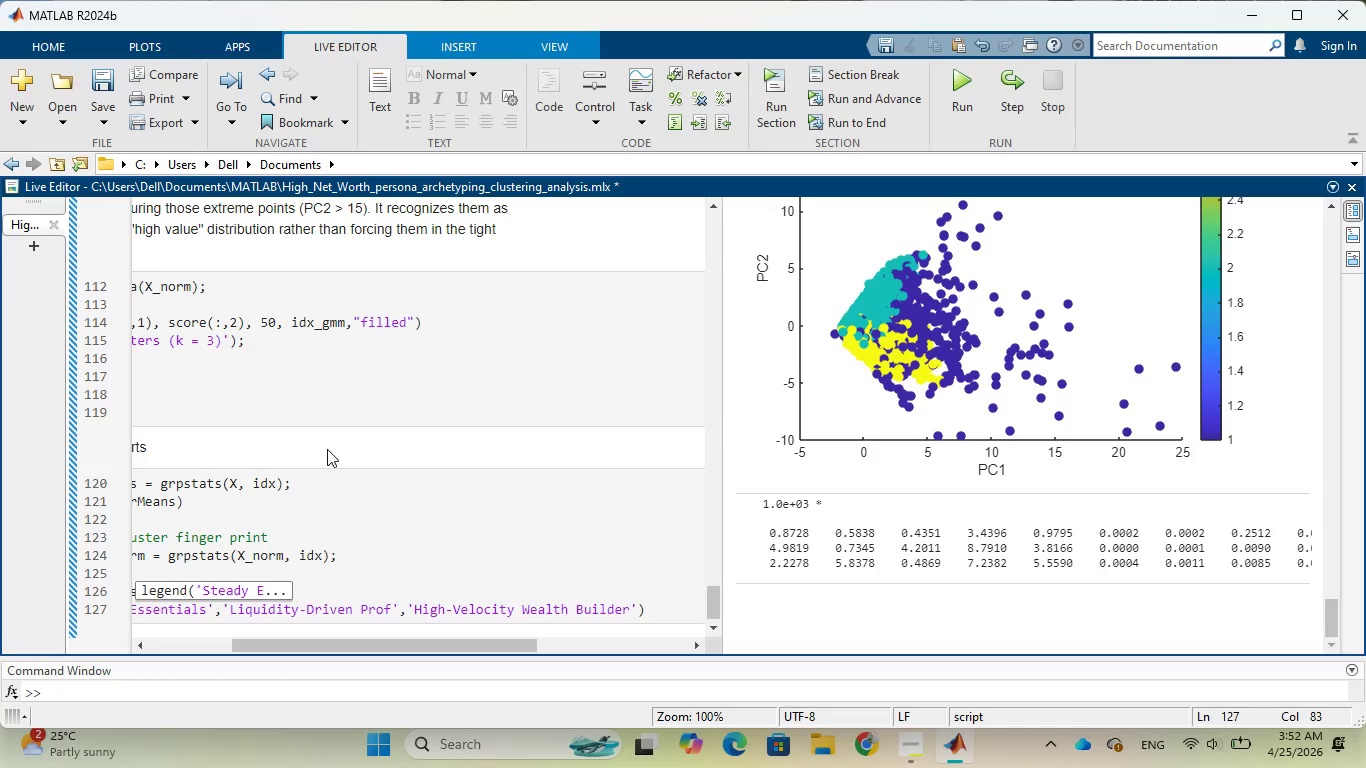 
key(Enter)
 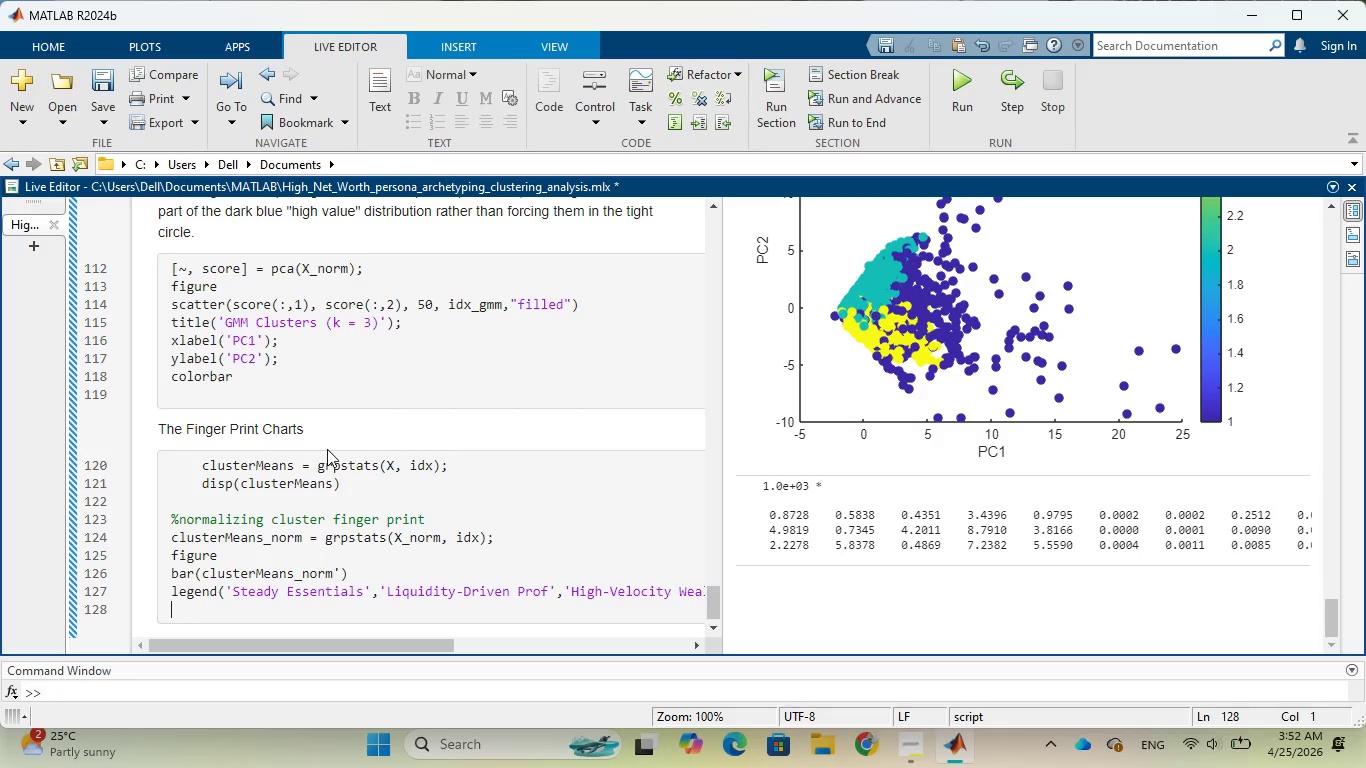 
type(xtick)
 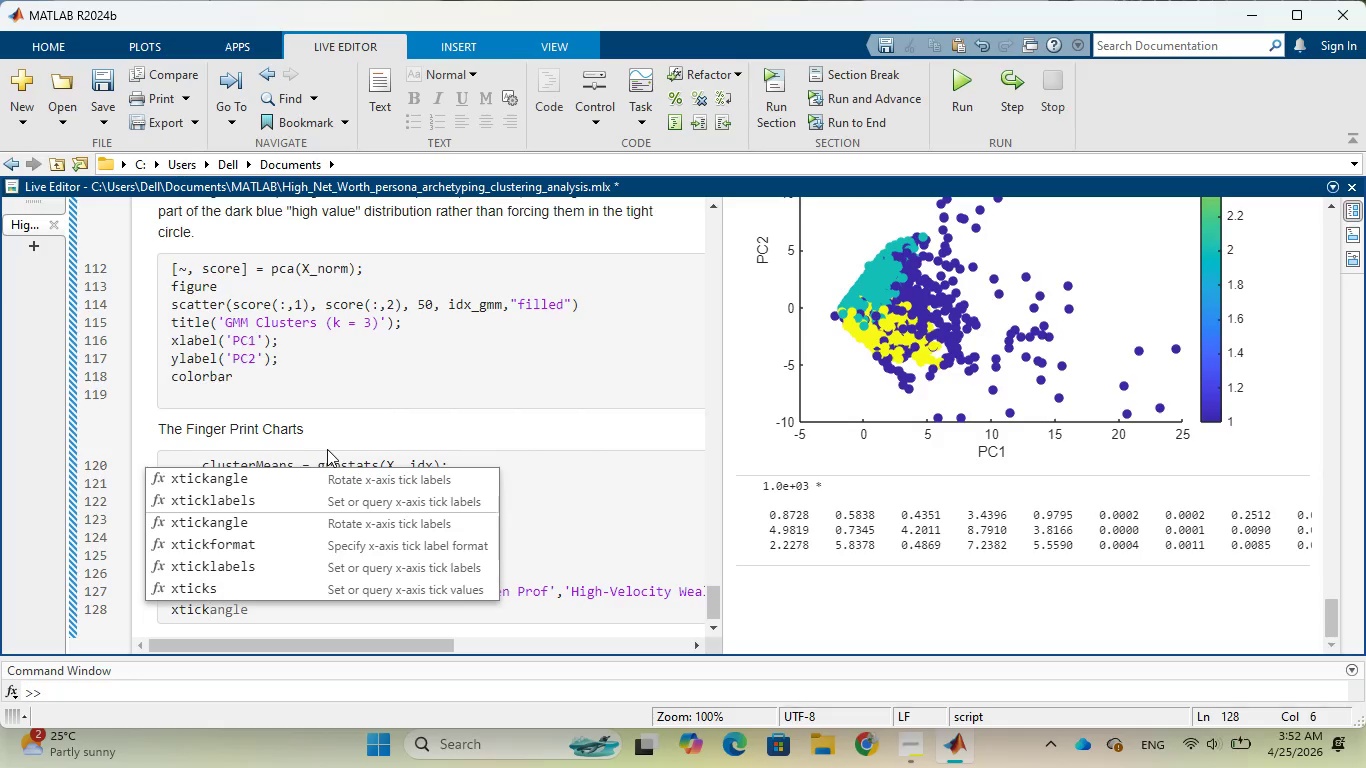 
type(labels)
 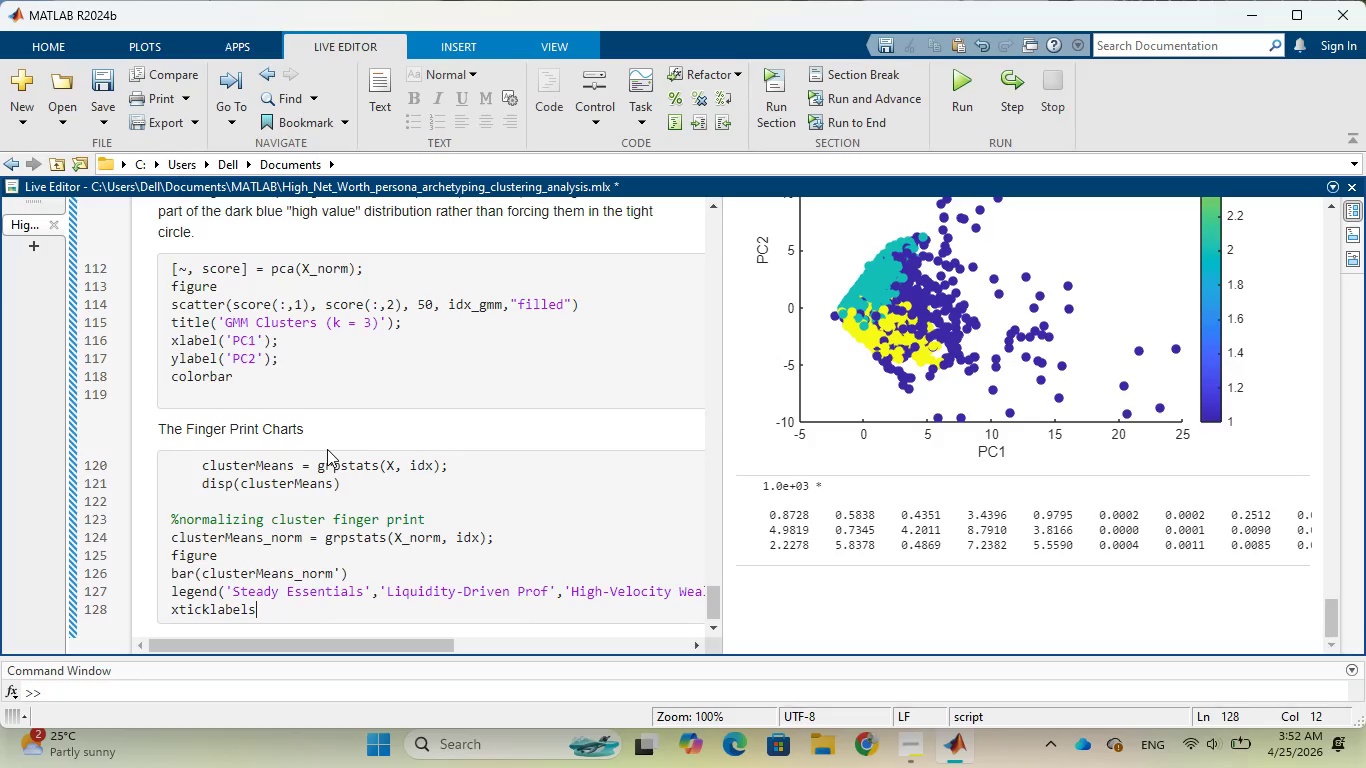 
type((selectedFea)
key(Tab)
 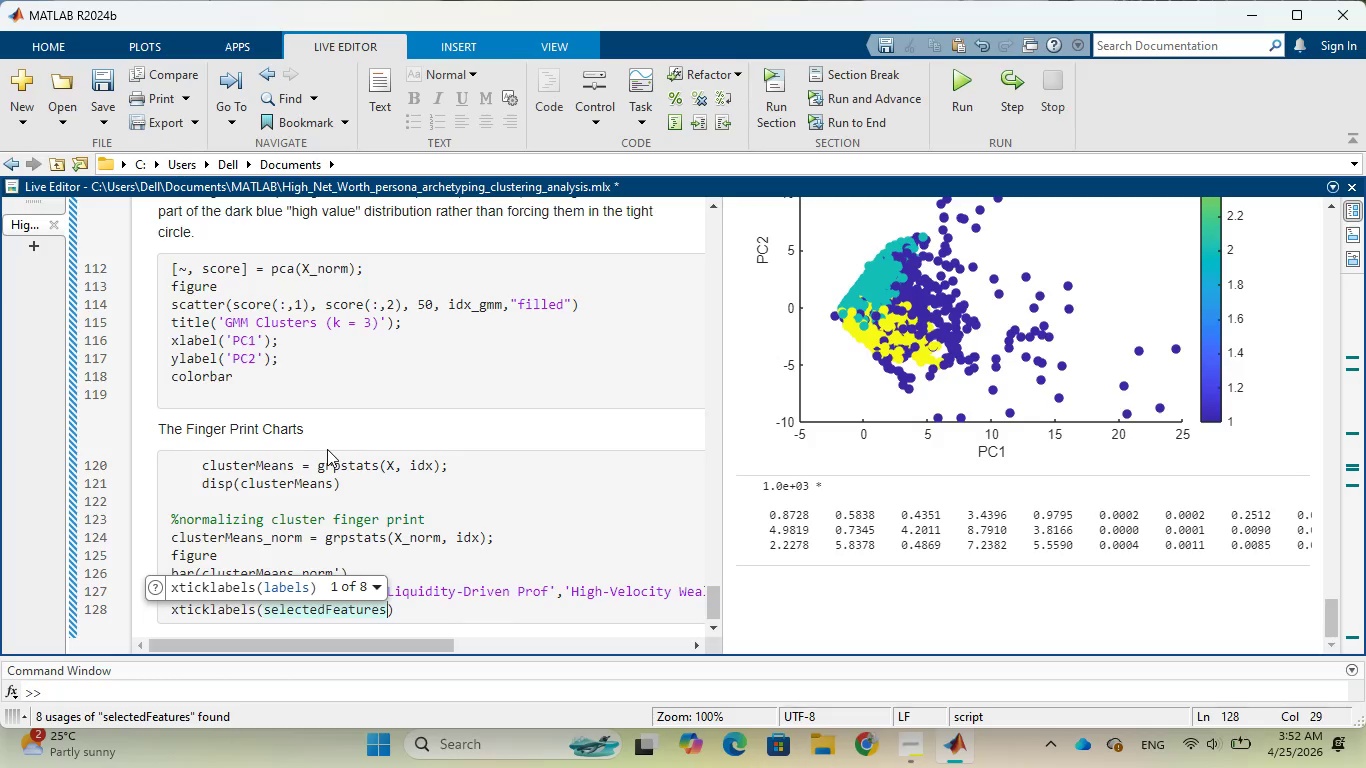 
key(ArrowRight)
 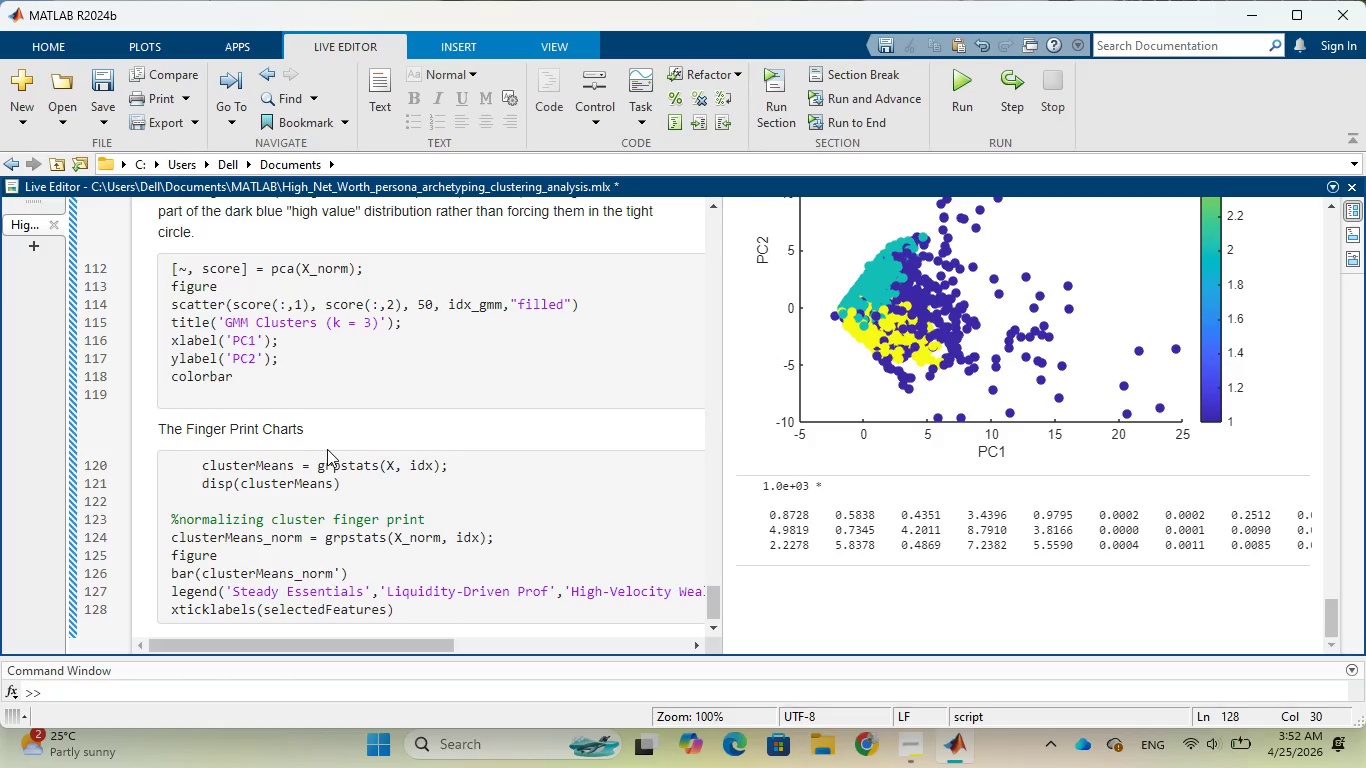 
key(Enter)
 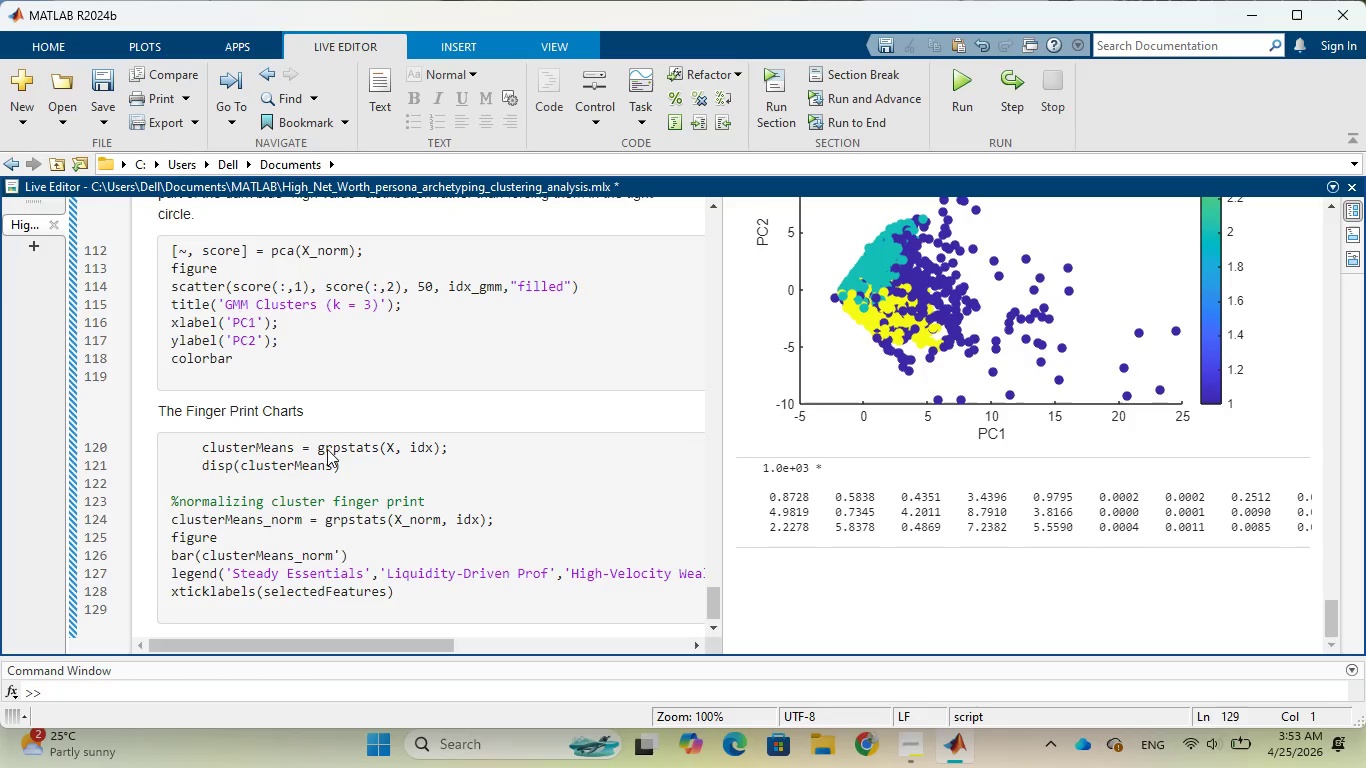 
type(xtick)
 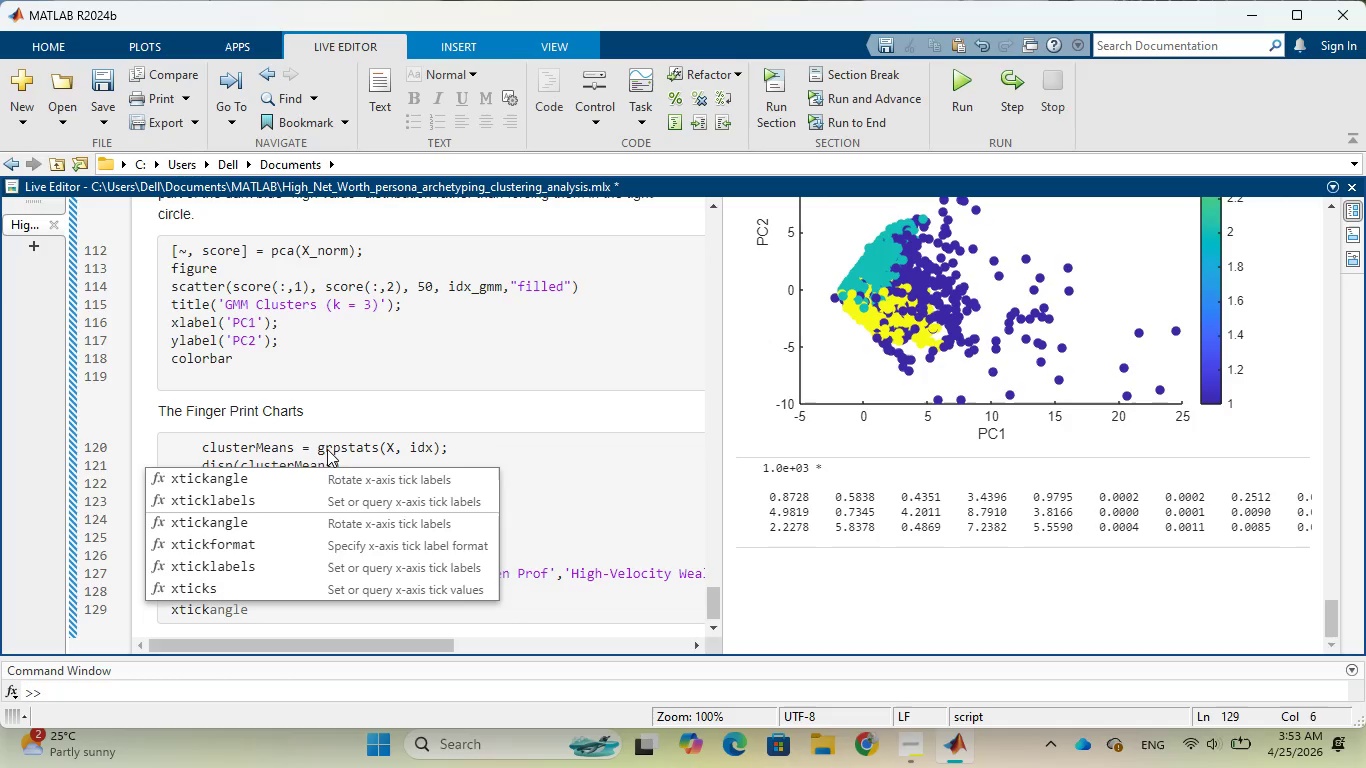 
type(angle)
 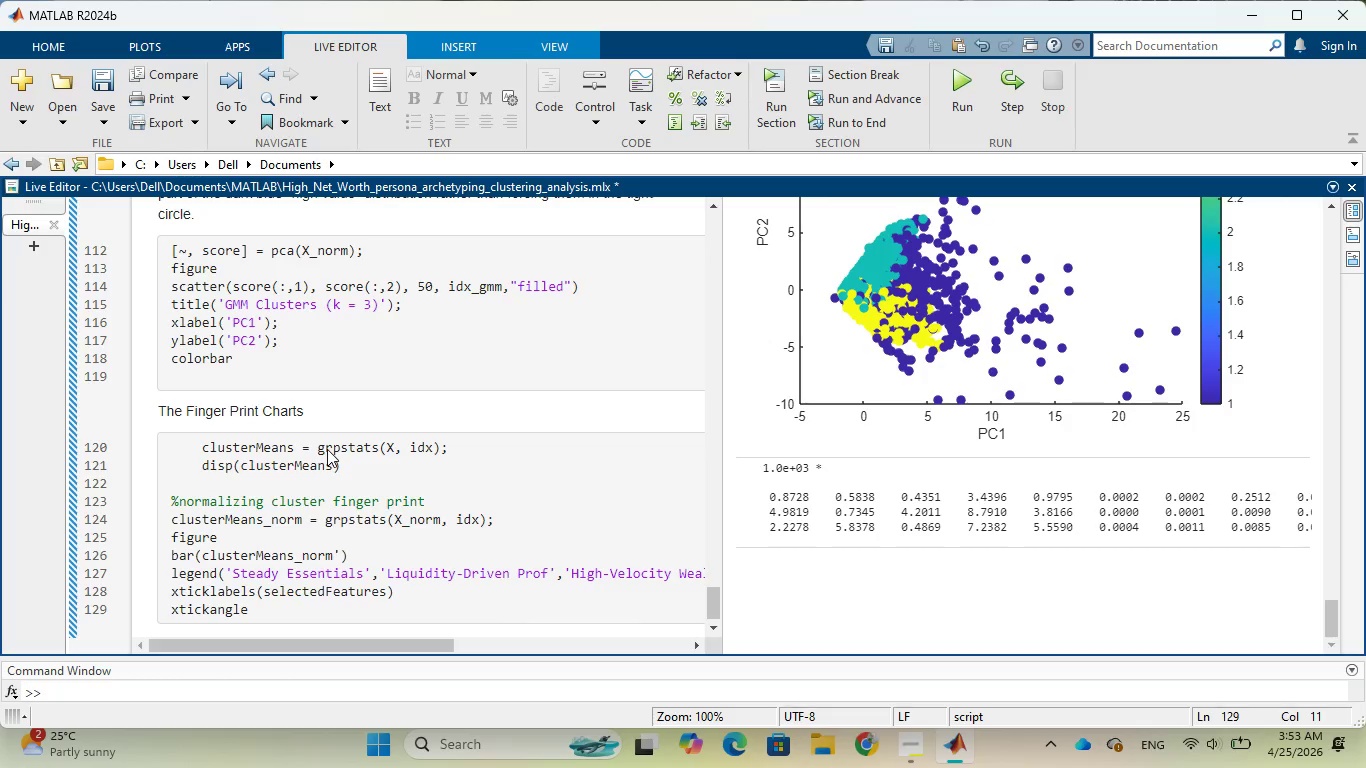 
wait(6.06)
 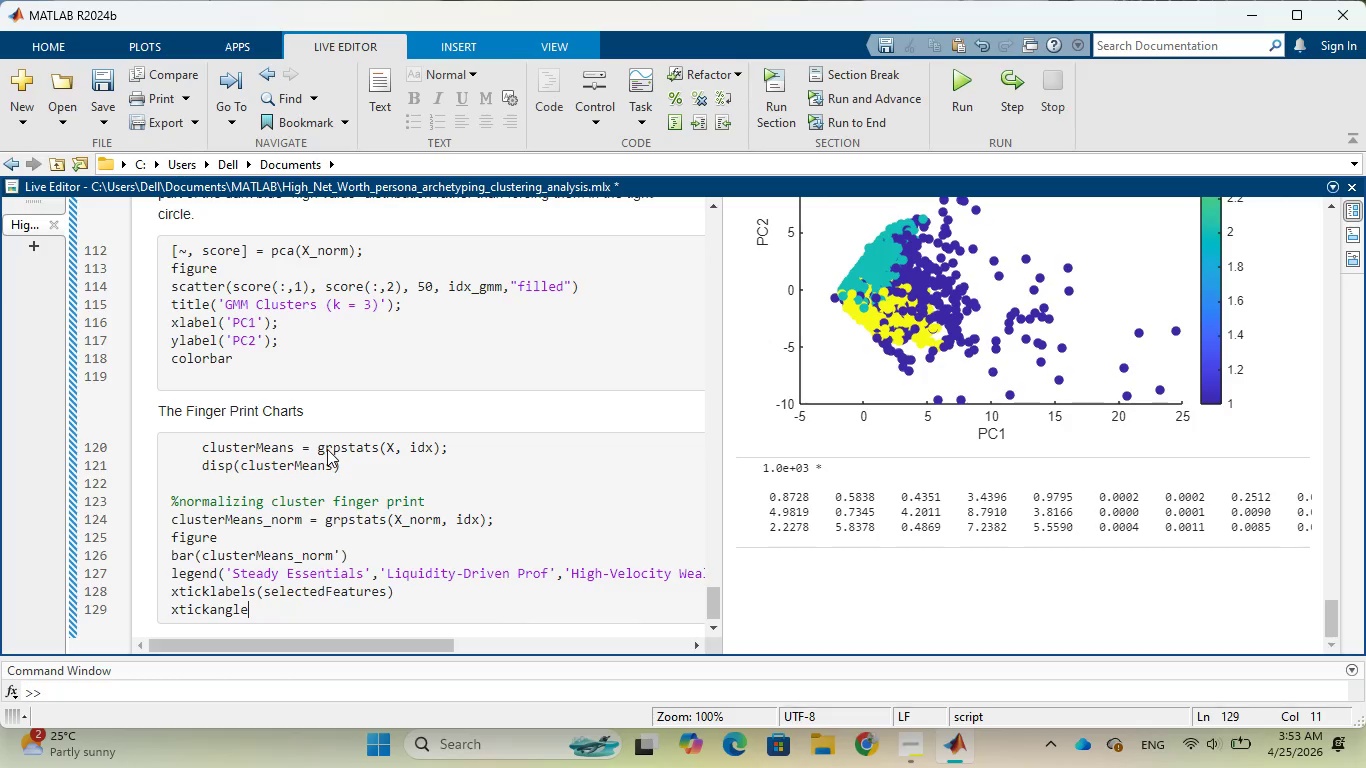 
type((45)
 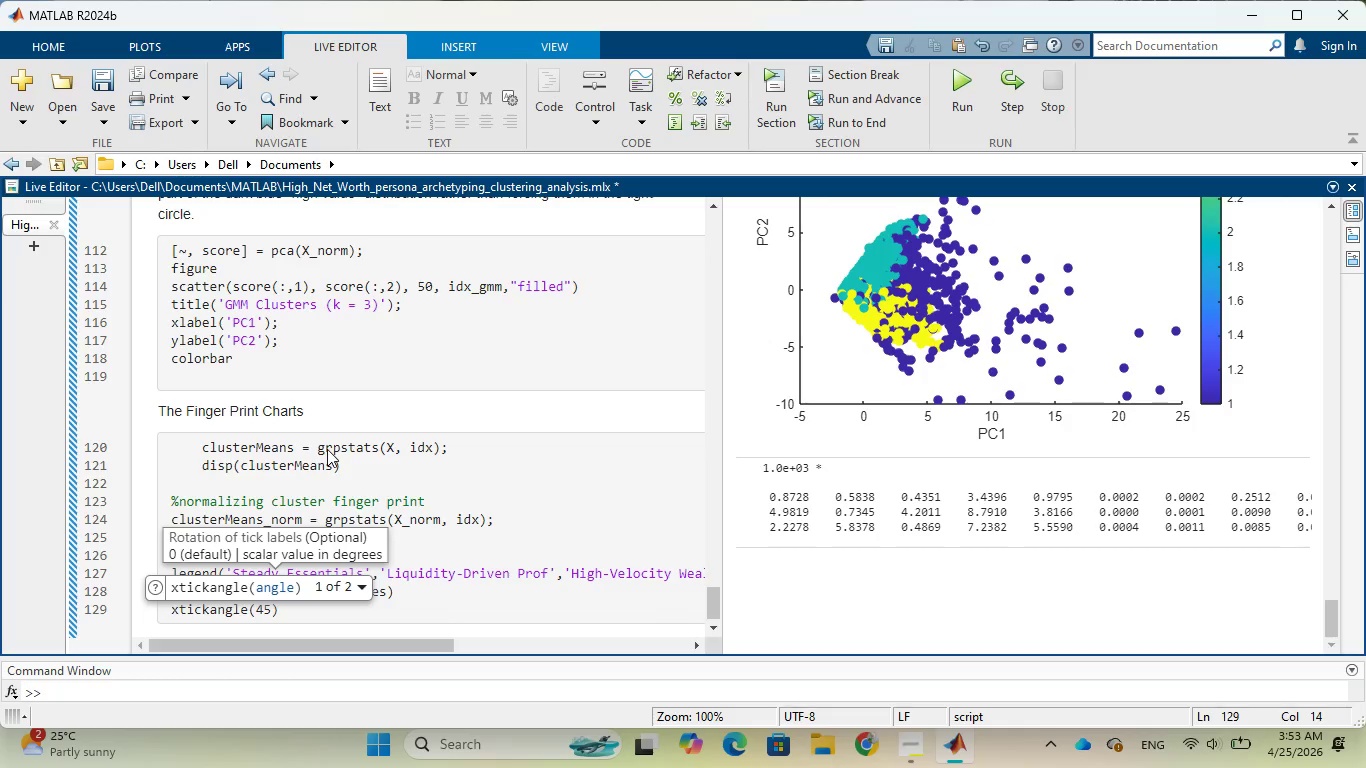 
key(ArrowRight)
 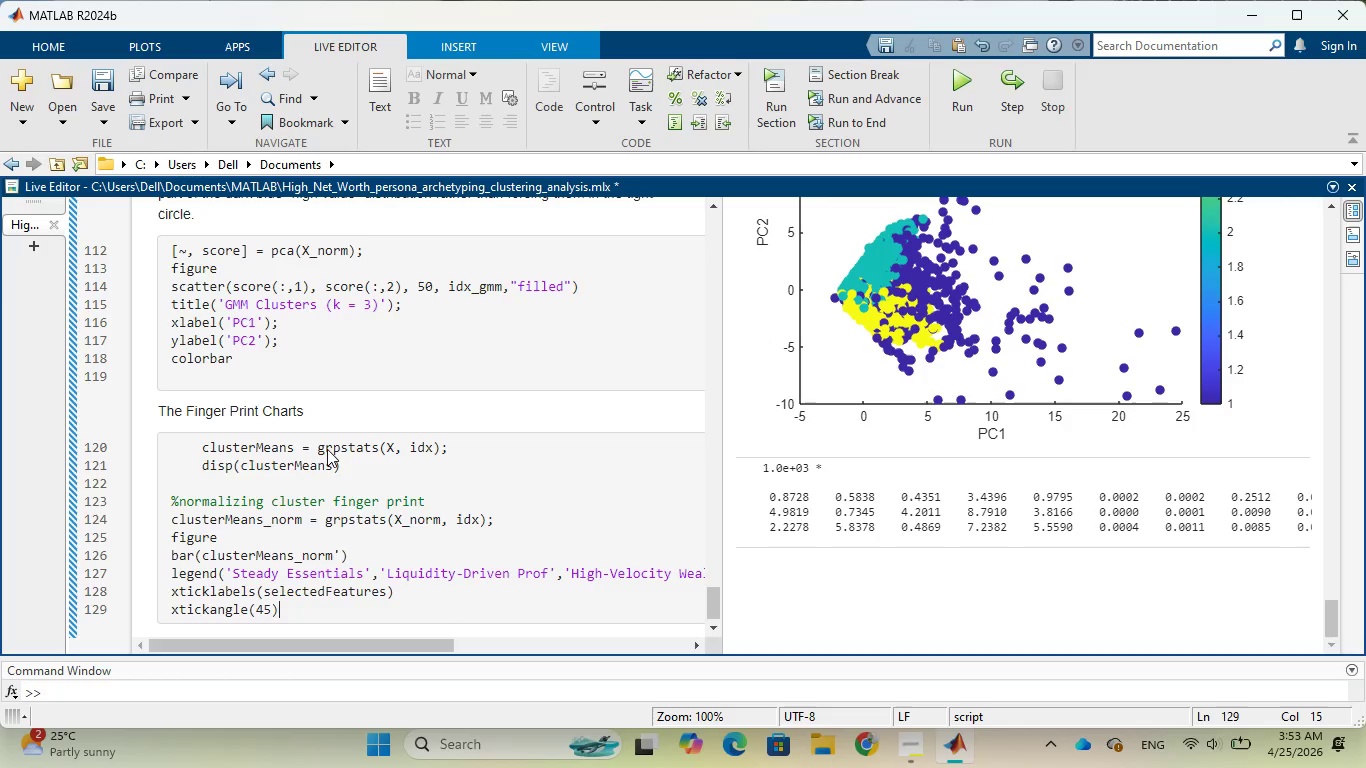 
key(Enter)
 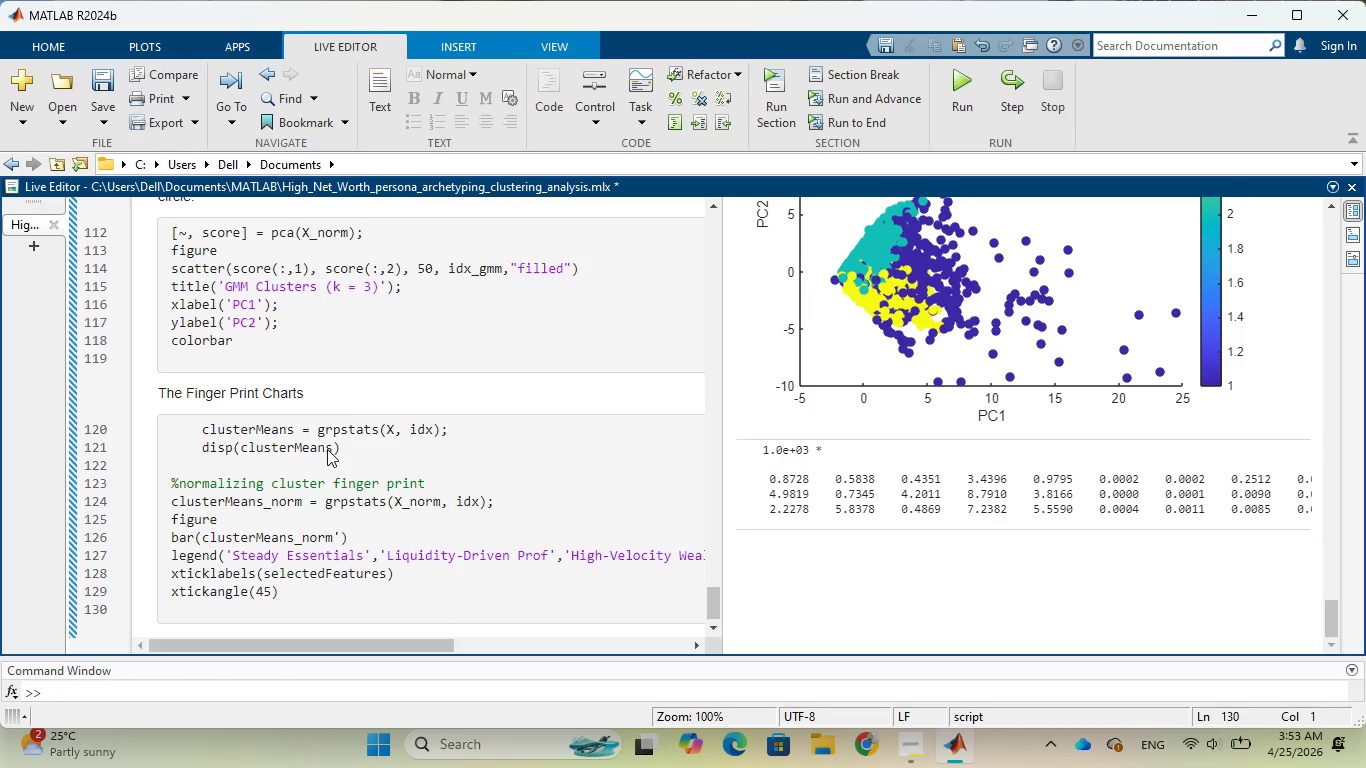 
type(title()
 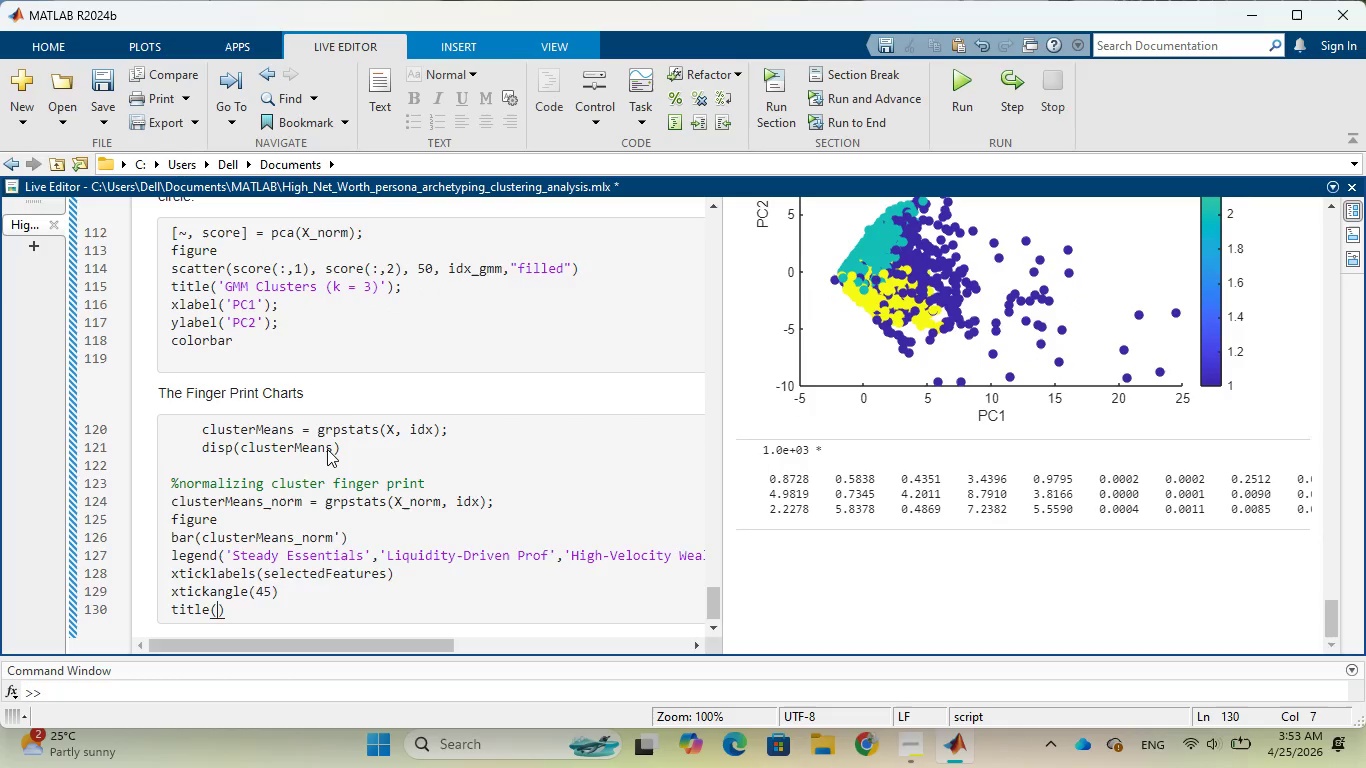 
type(45)
 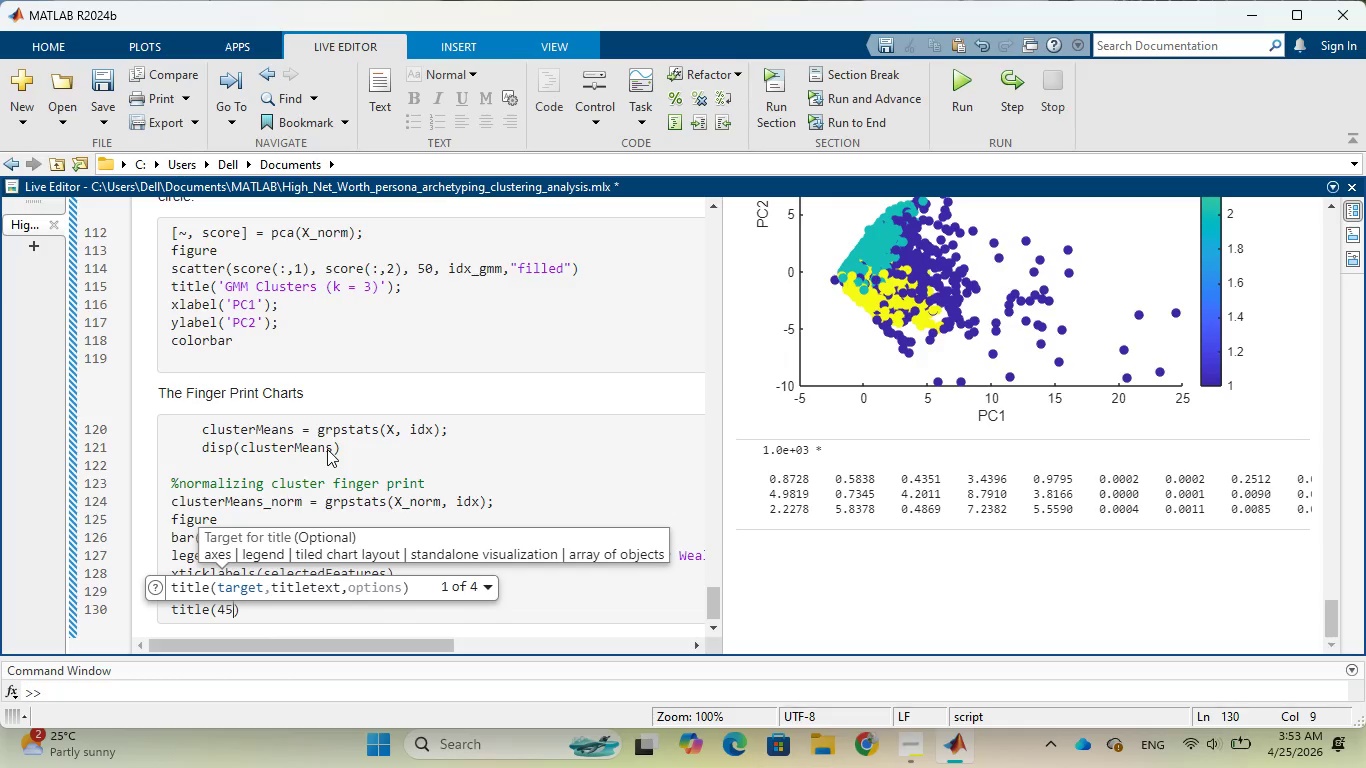 
key(ArrowRight)
 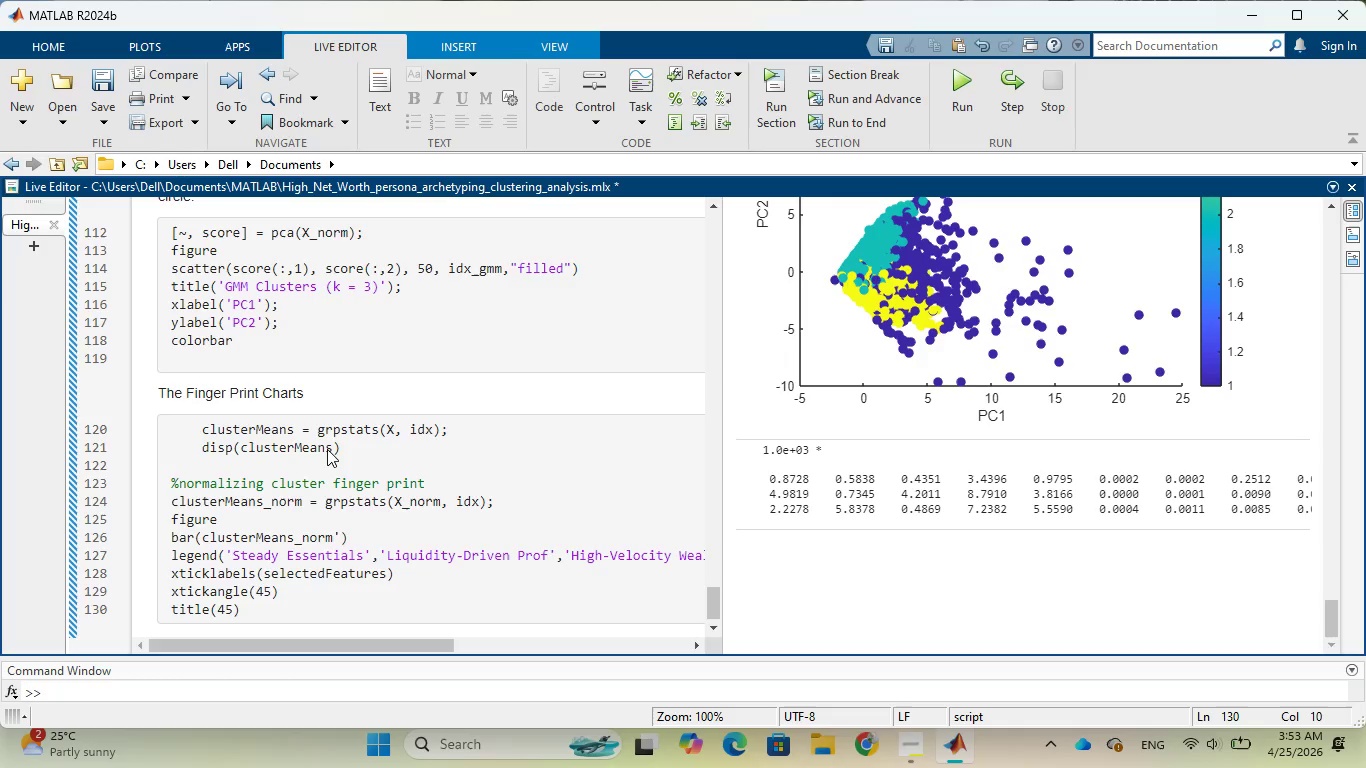 
key(Enter)
 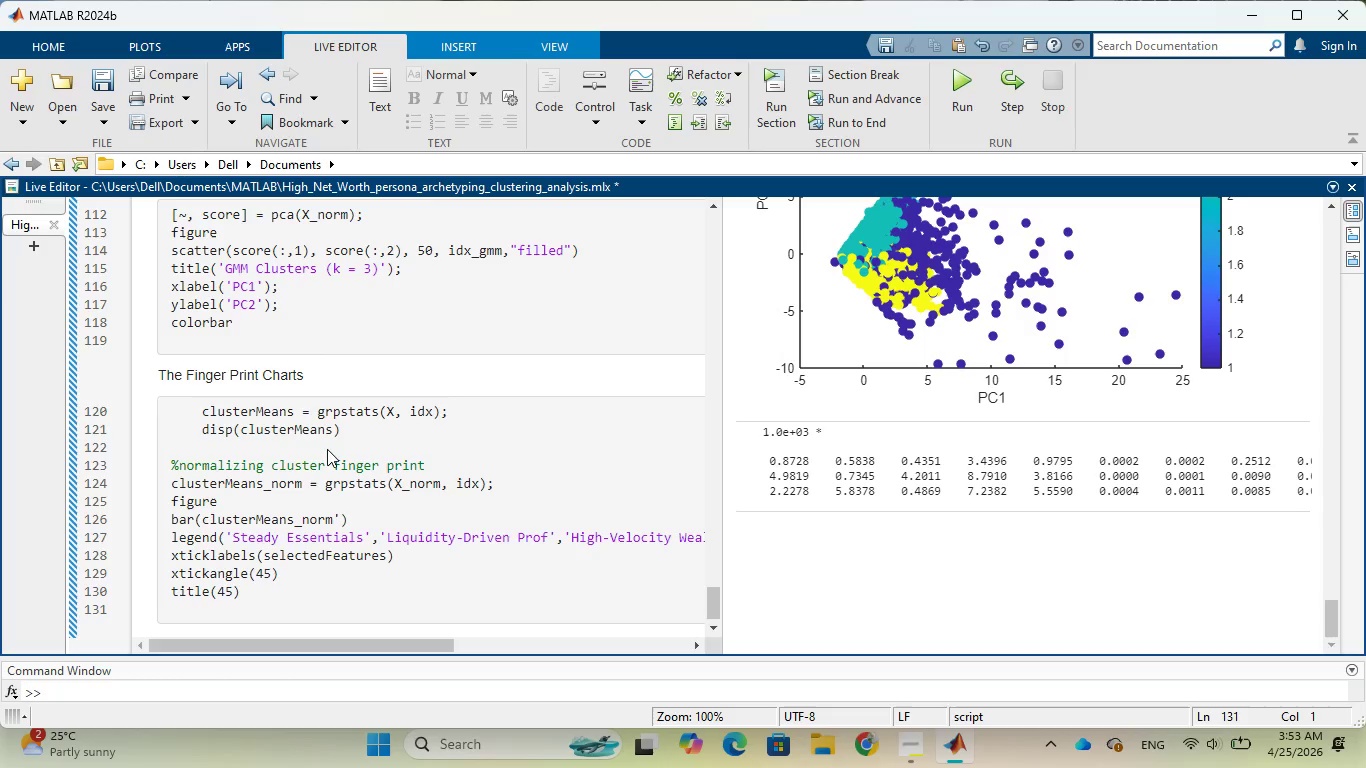 
key(ArrowUp)
 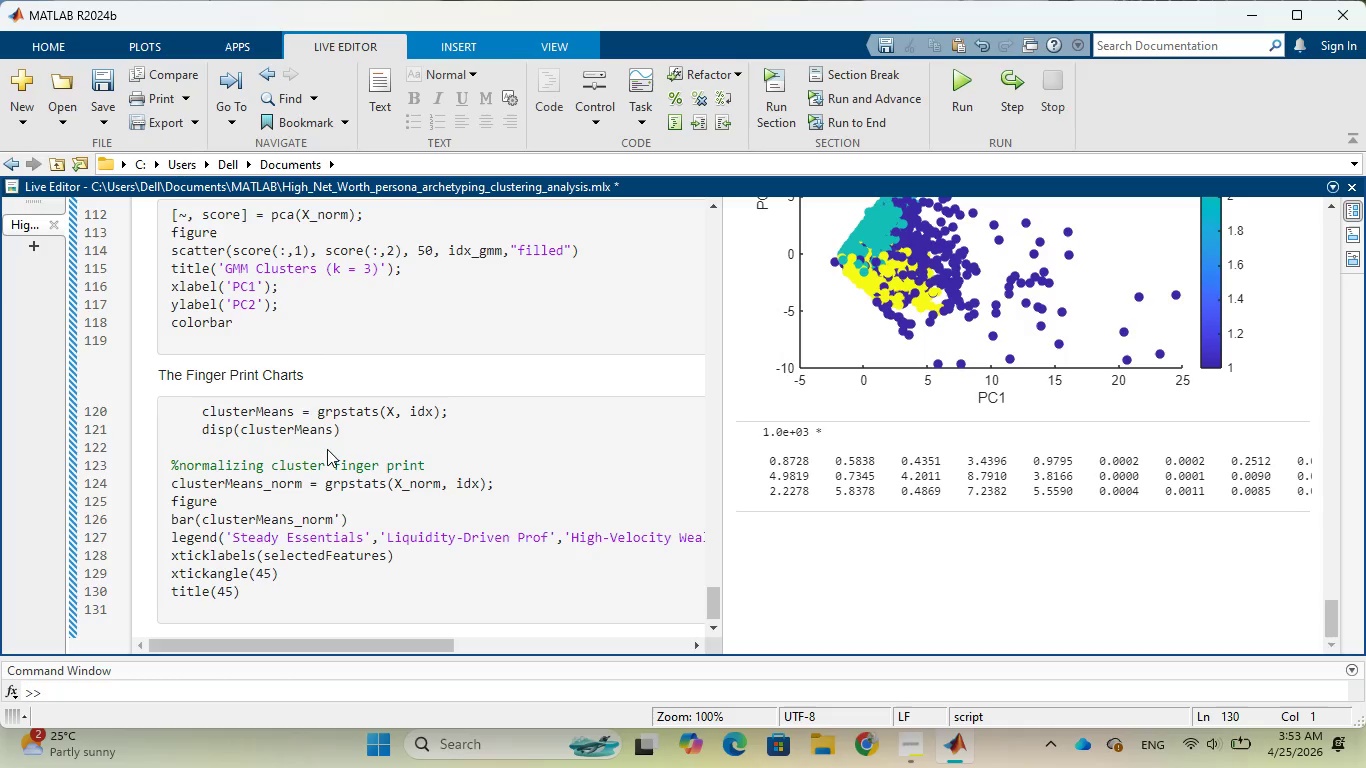 
key(ArrowRight)
 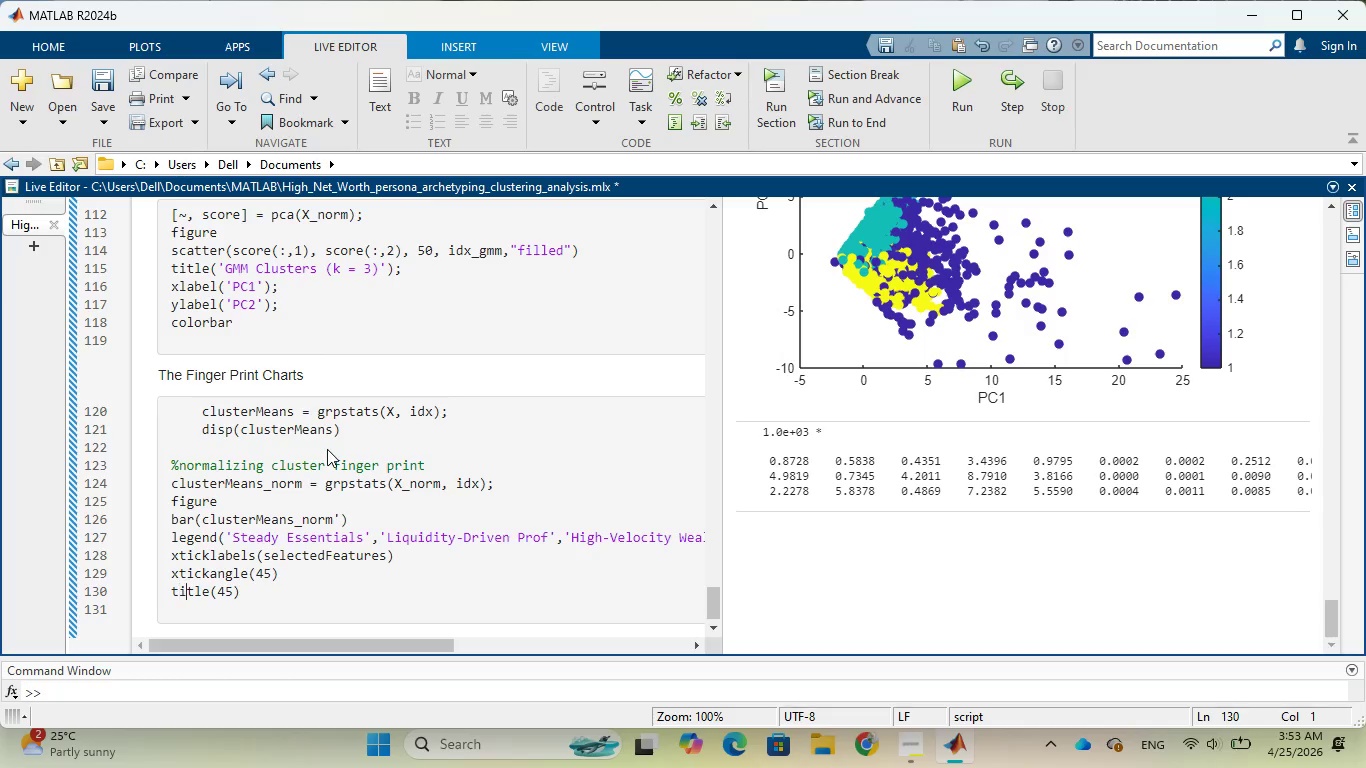 
key(ArrowRight)
 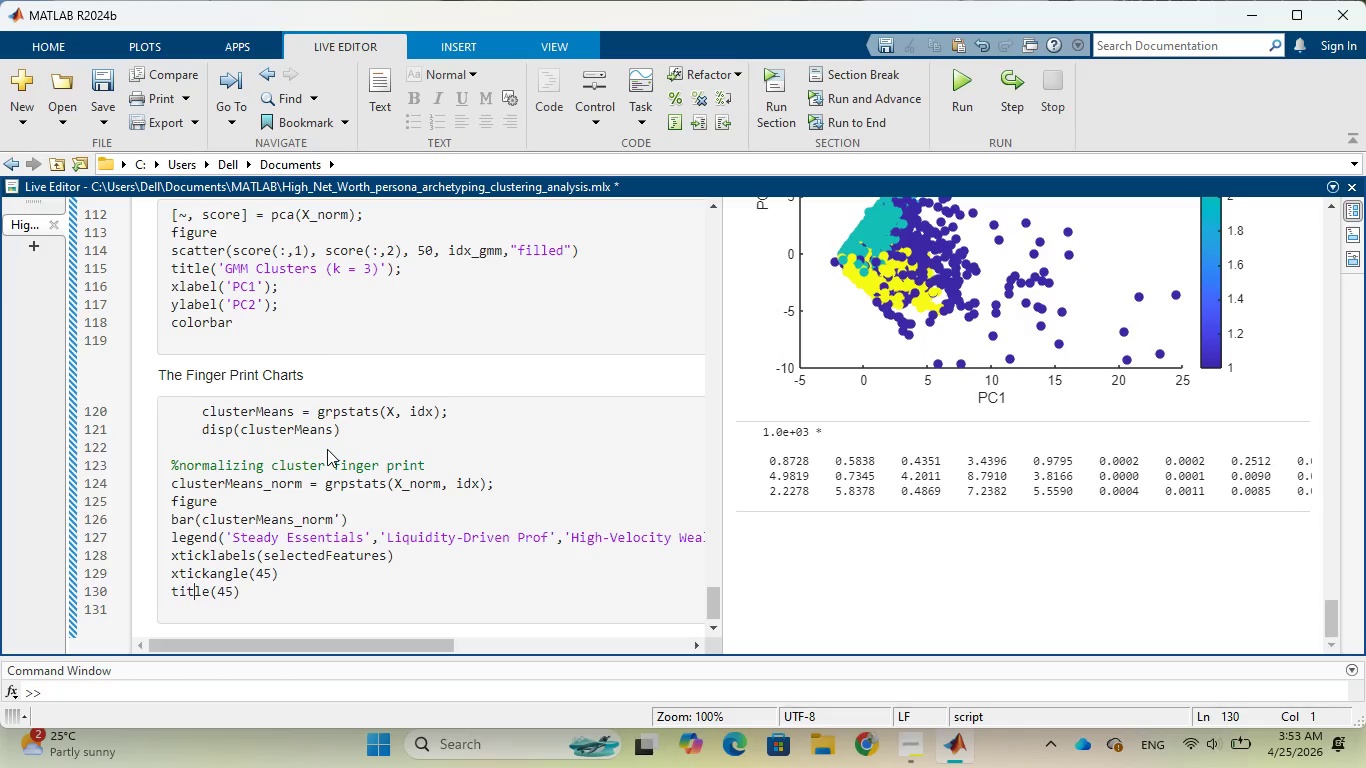 
key(ArrowRight)
 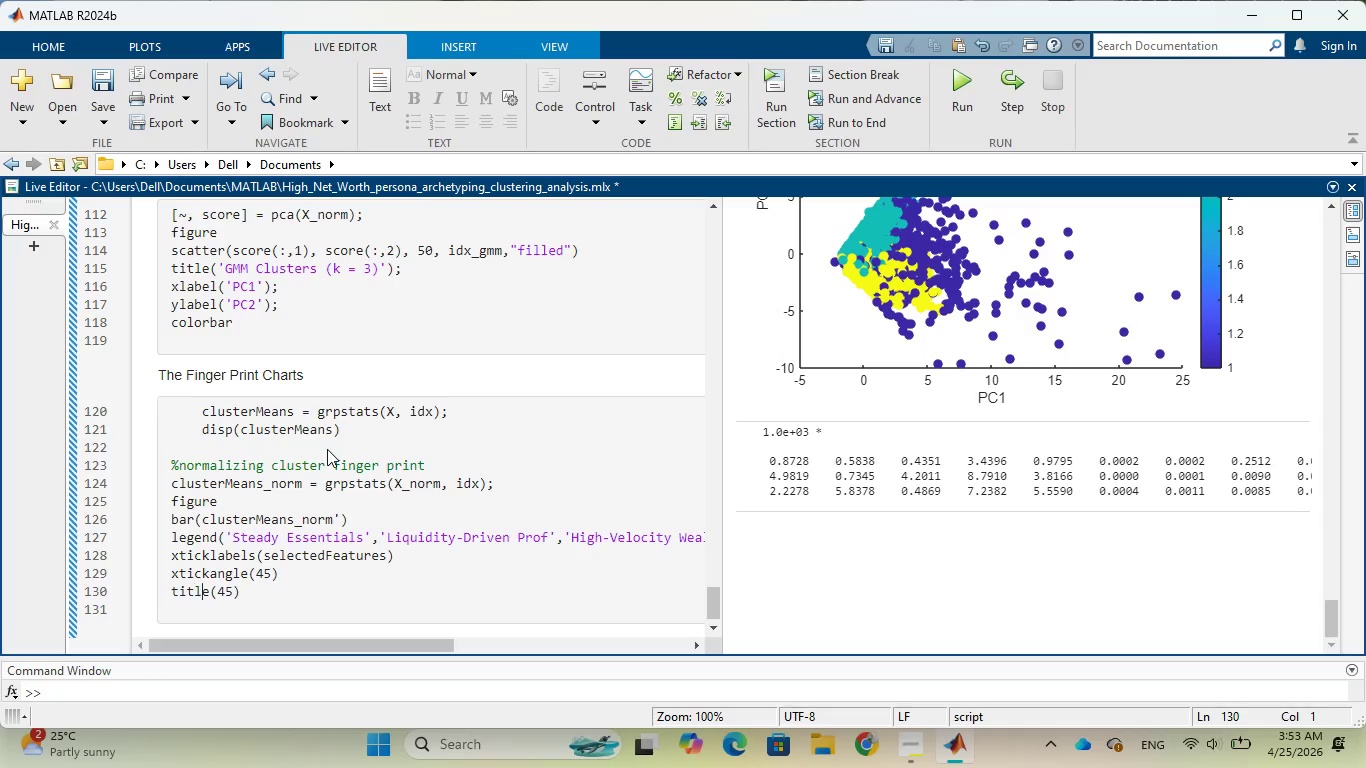 
key(ArrowRight)
 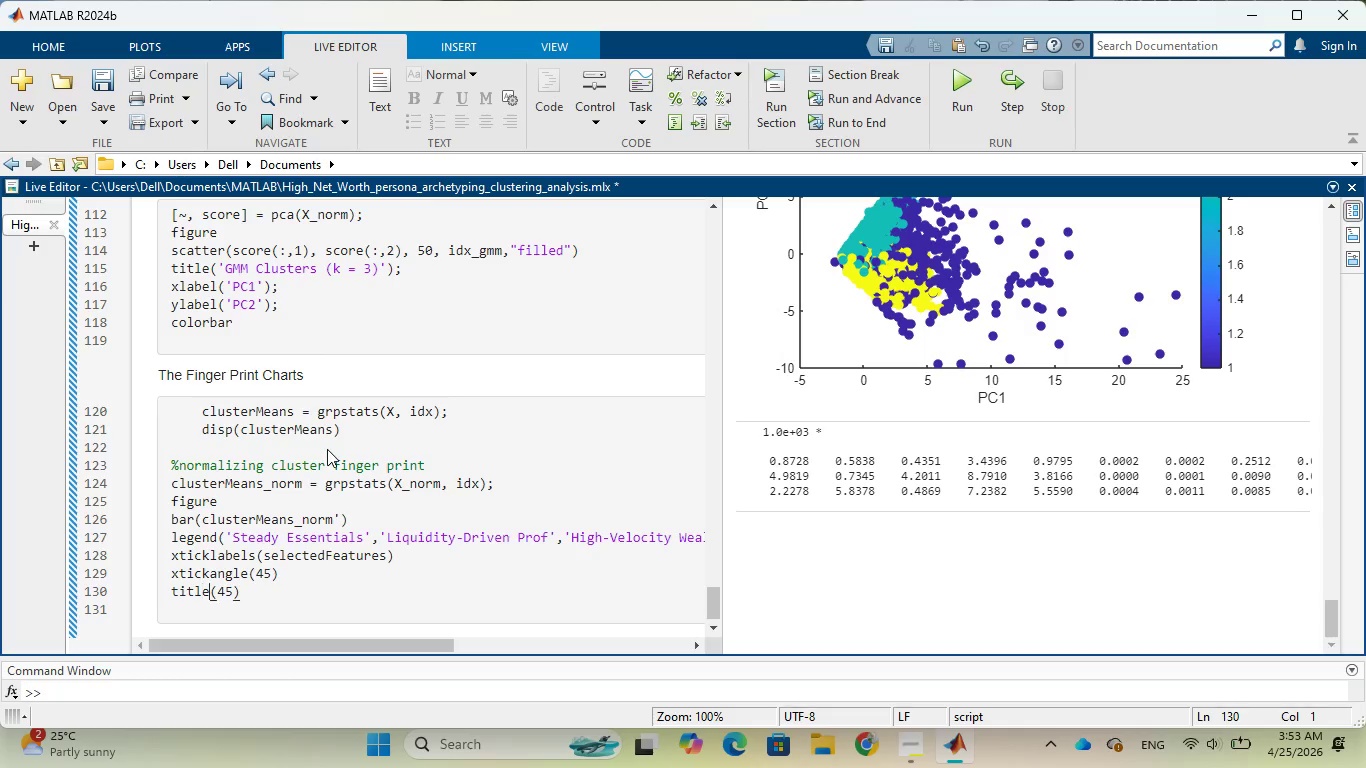 
key(ArrowRight)
 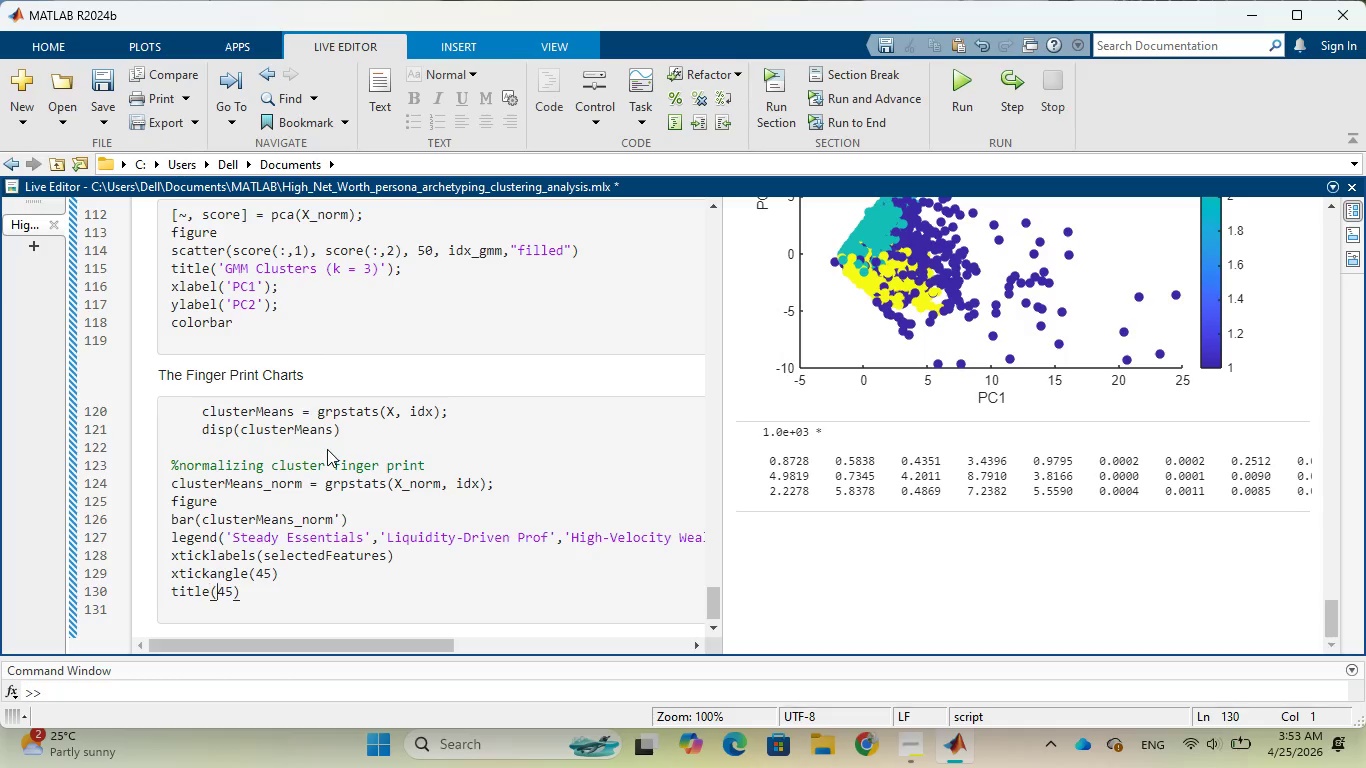 
key(ArrowRight)
 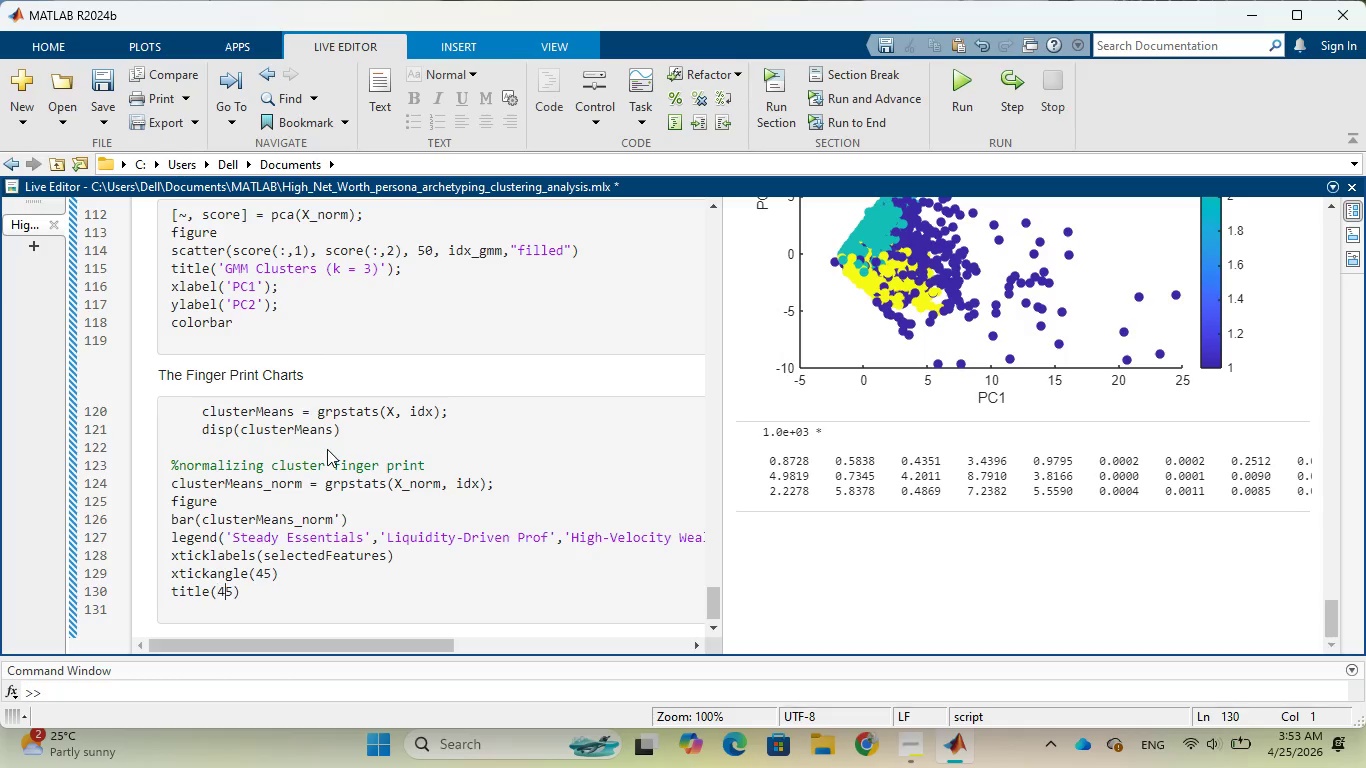 
key(ArrowRight)
 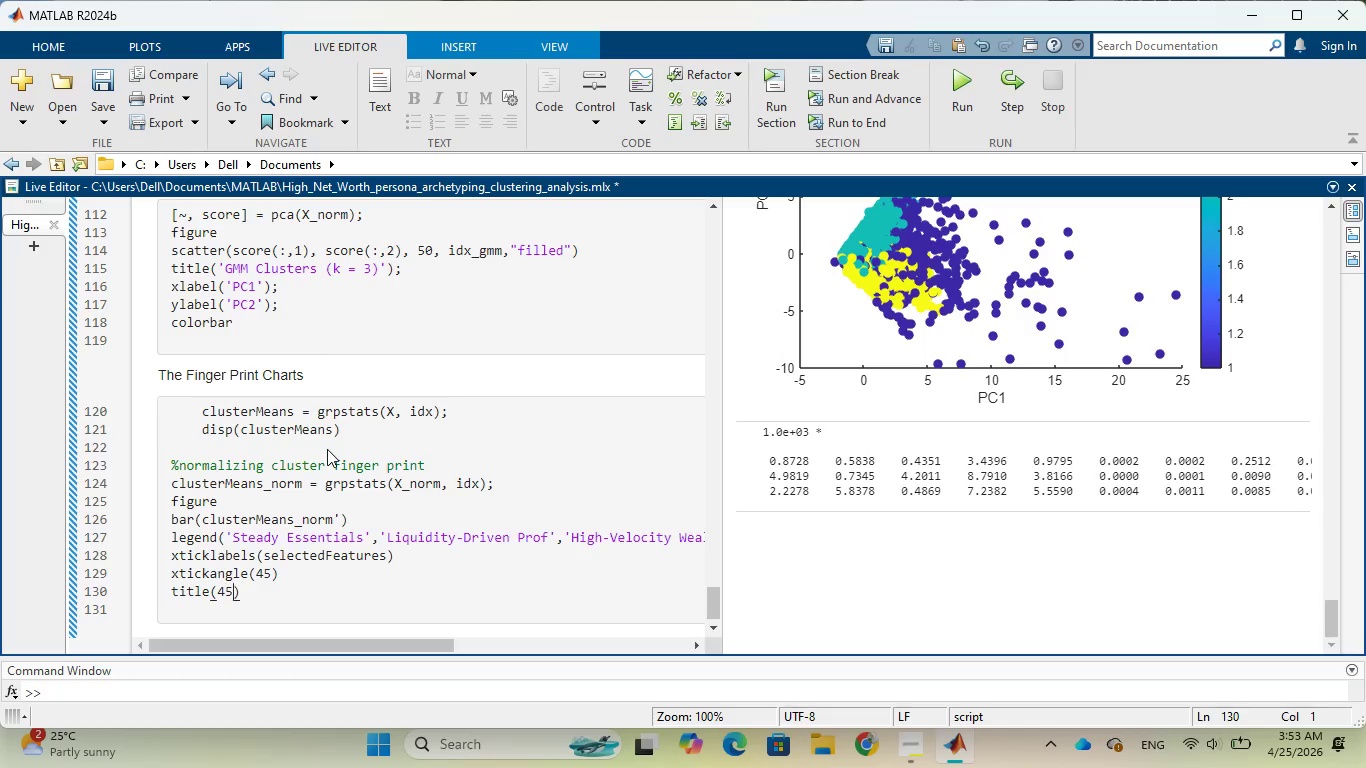 
key(ArrowRight)
 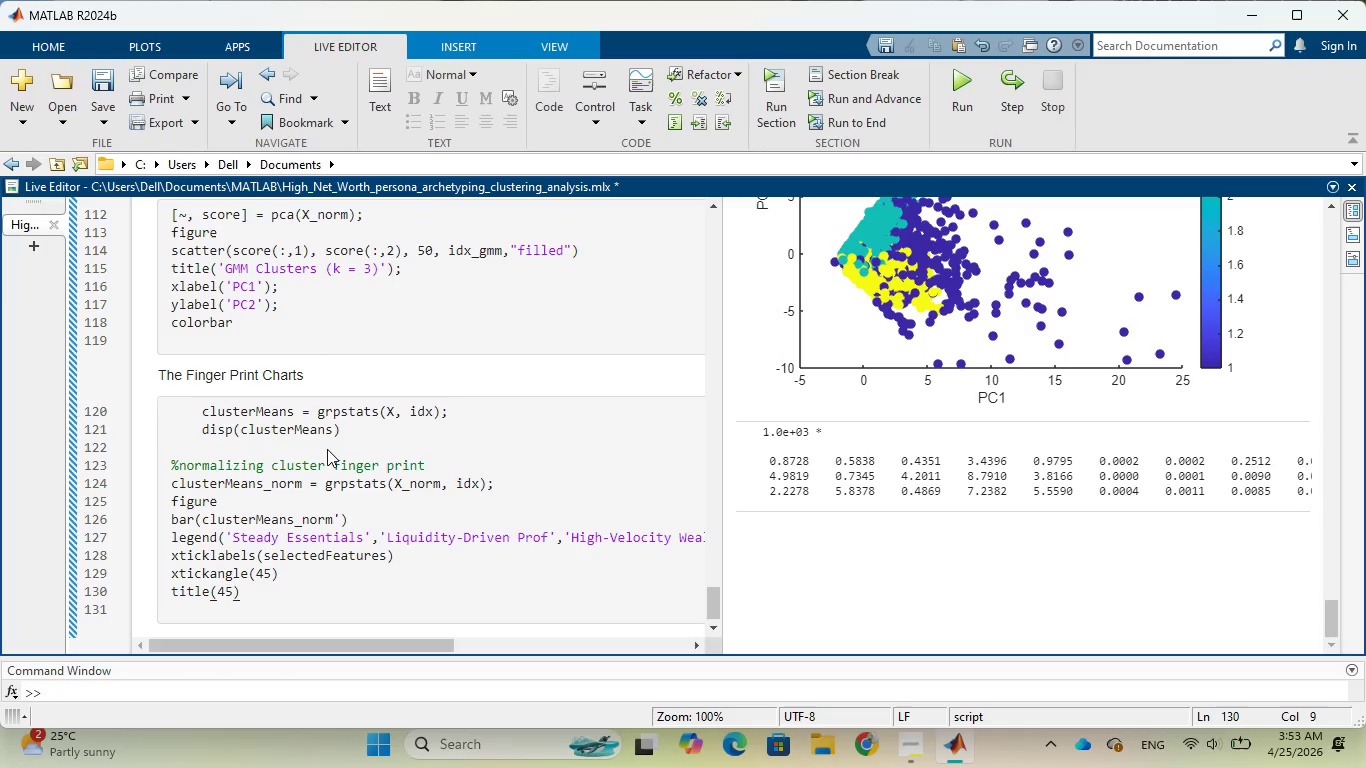 
key(Backspace)
 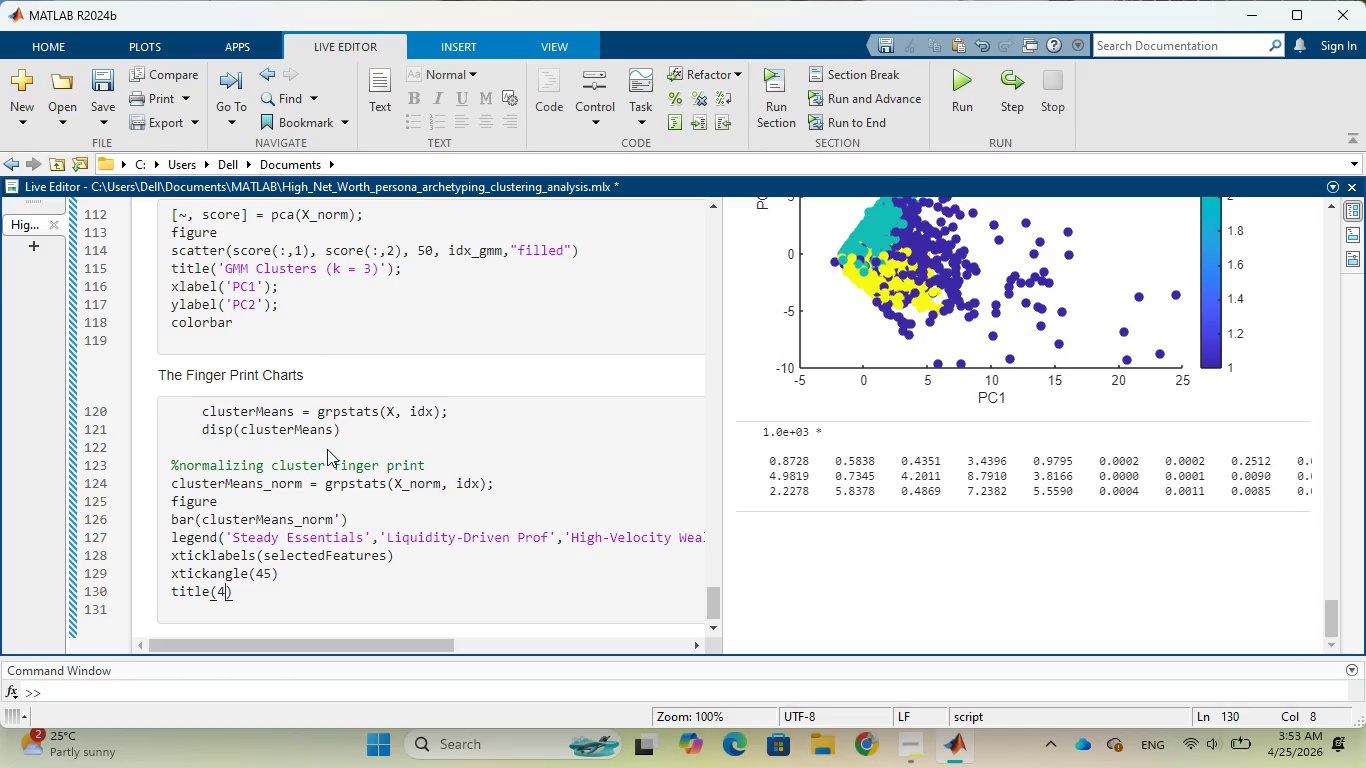 
key(Backspace)
 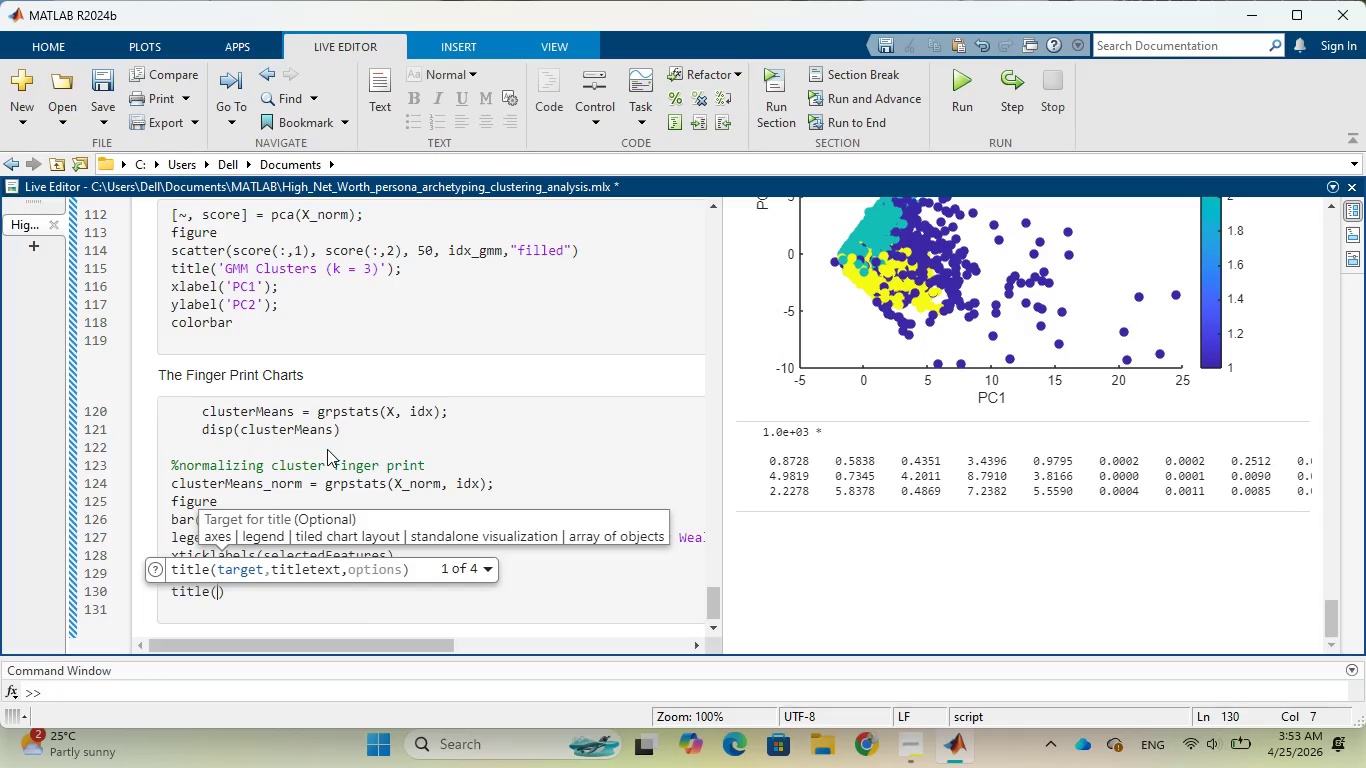 
type('Financial Archetype FingerPrint)
 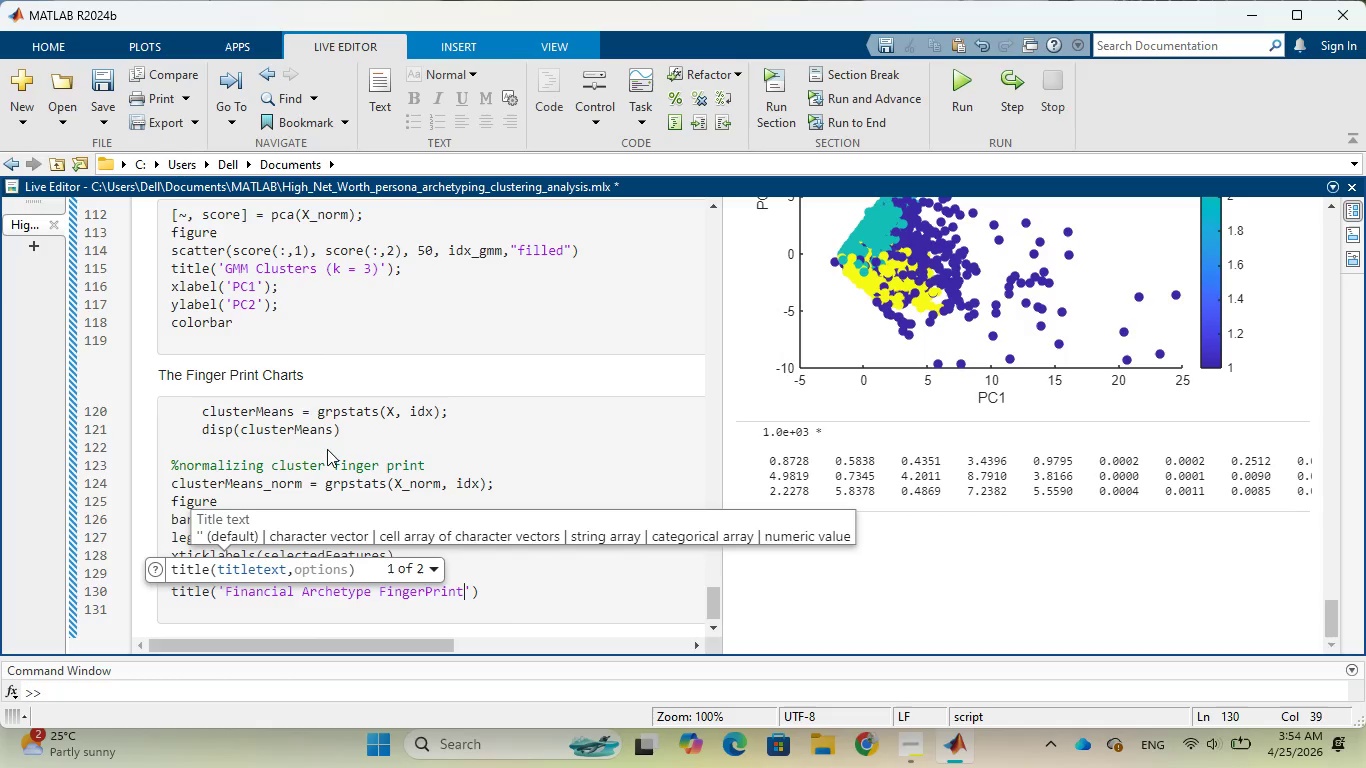 
wait(5.03)
 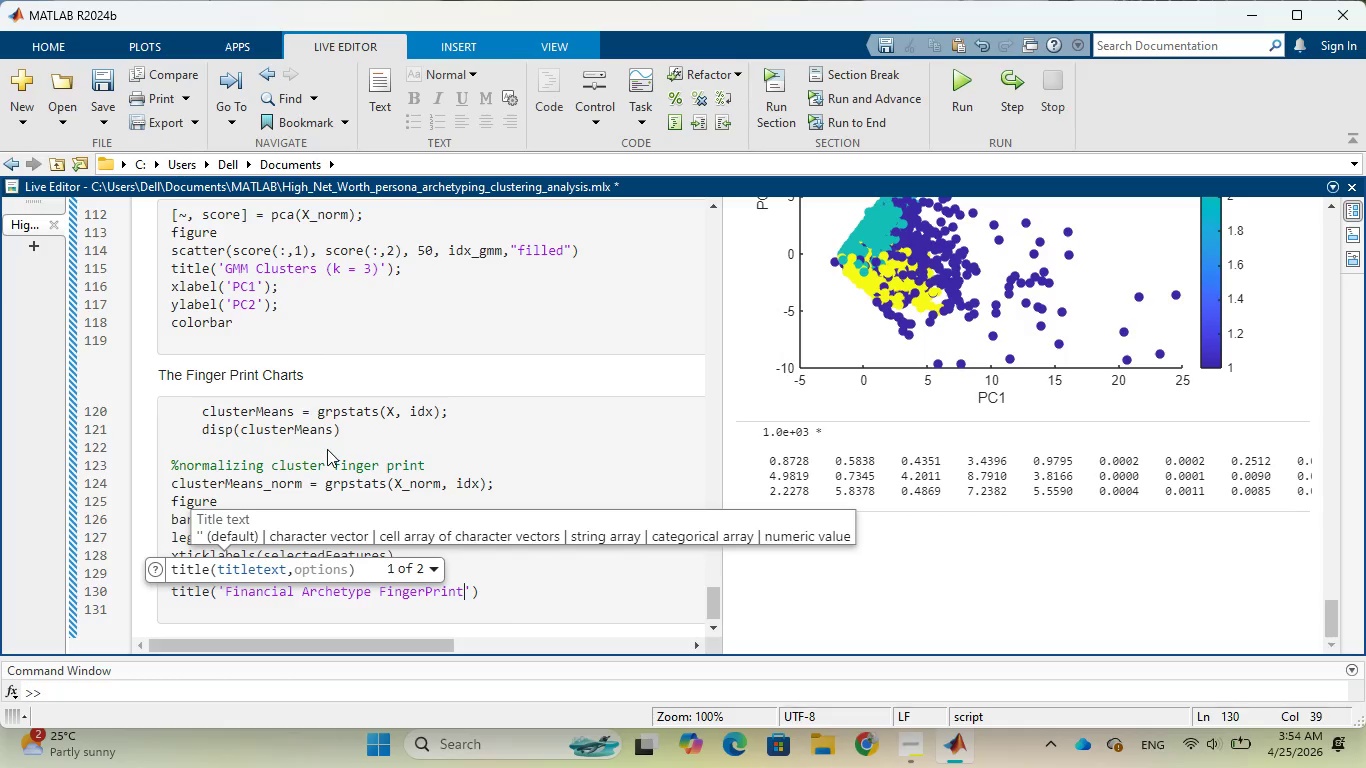 
key(ArrowRight)
 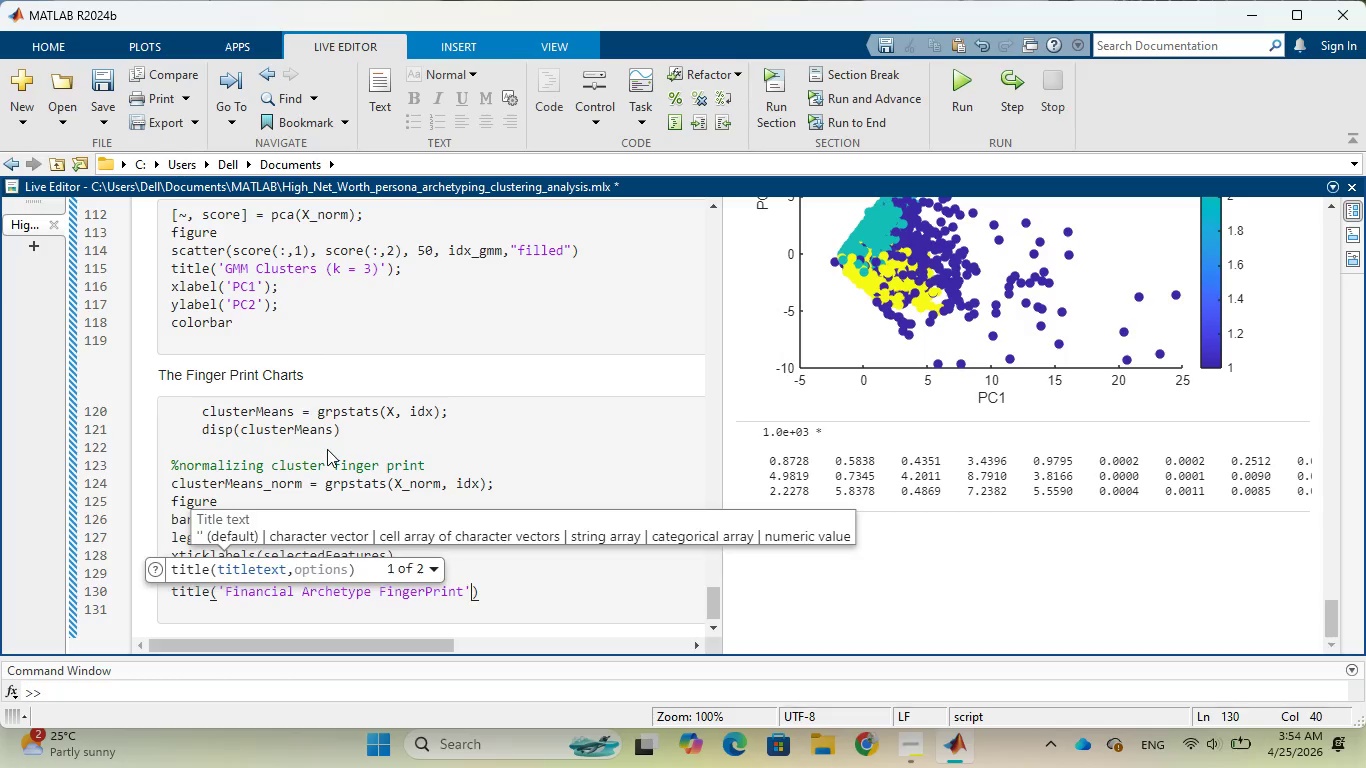 
key(ArrowRight)
 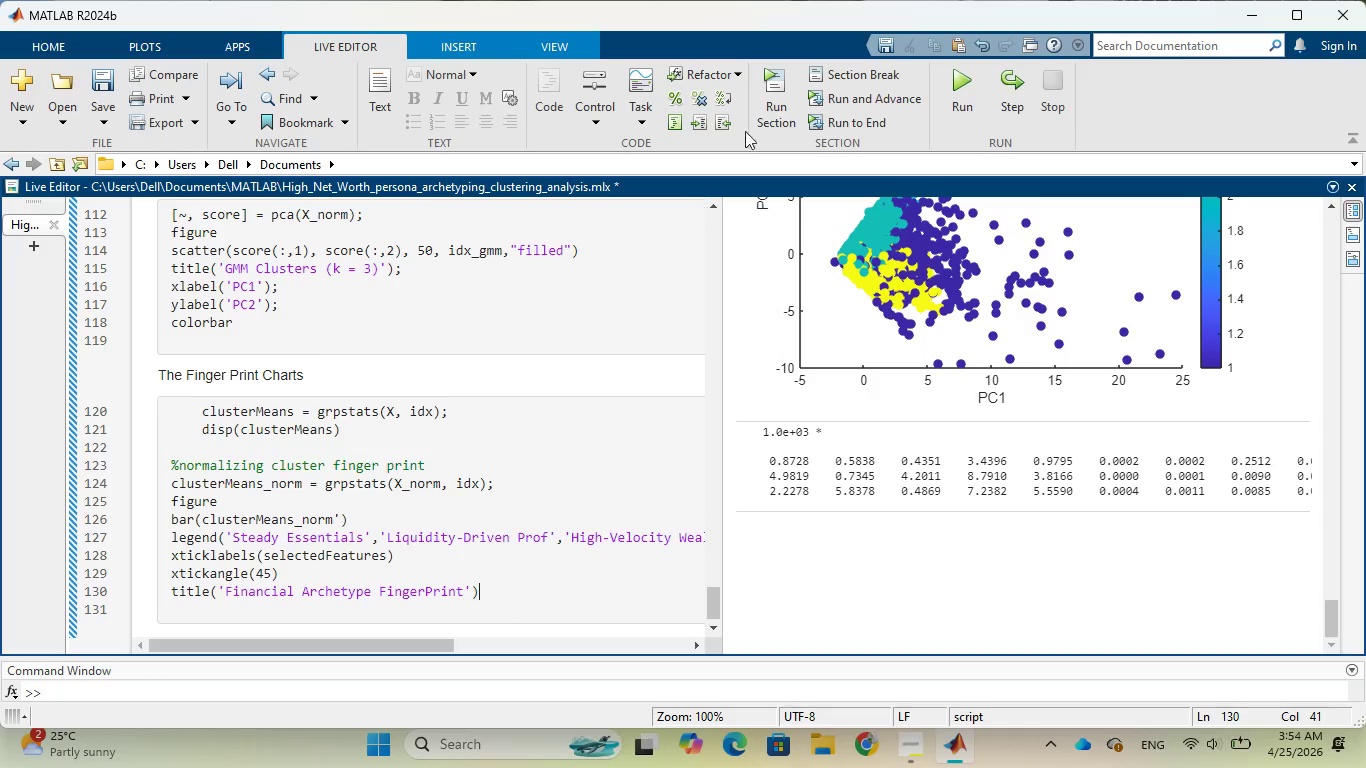 
left_click([963, 84])
 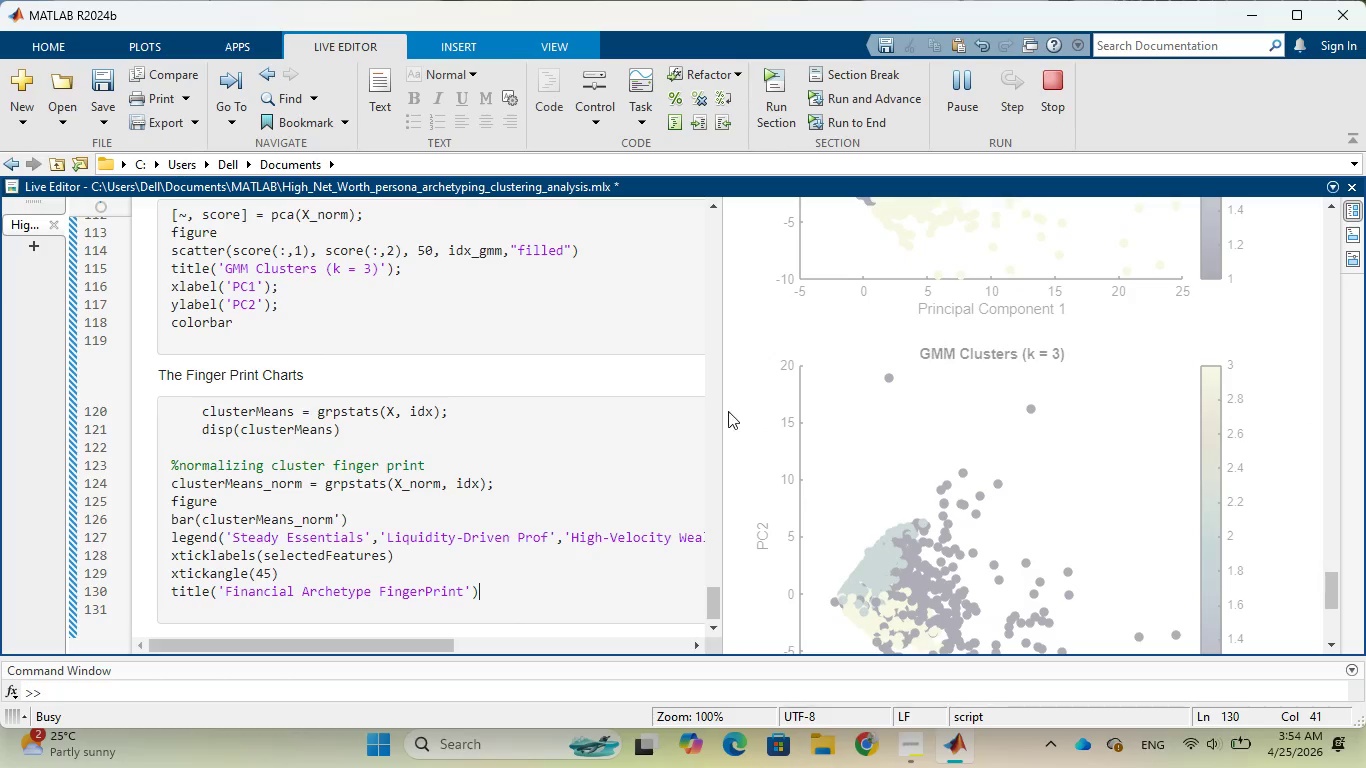 
scroll: coordinate [603, 432], scroll_direction: down, amount: 3.0
 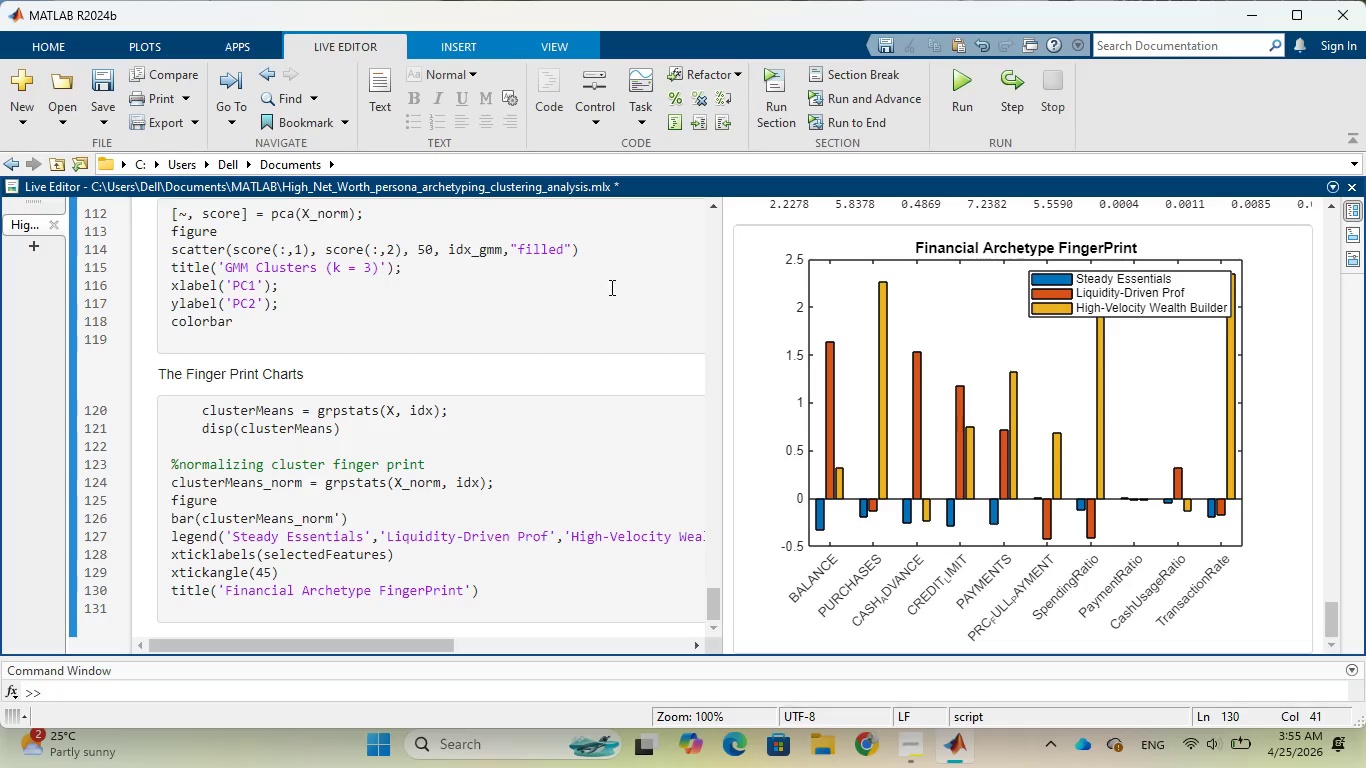 
wait(84.49)
 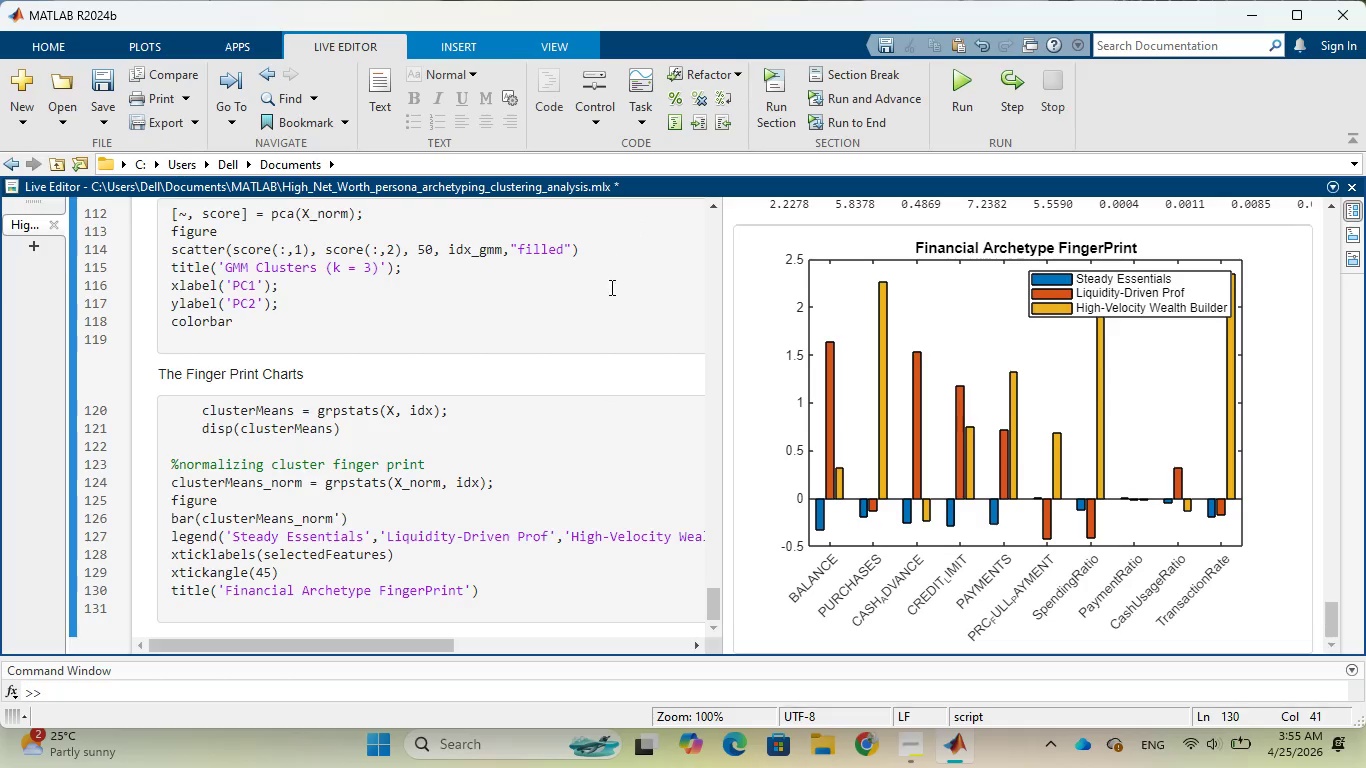 
left_click([202, 413])
 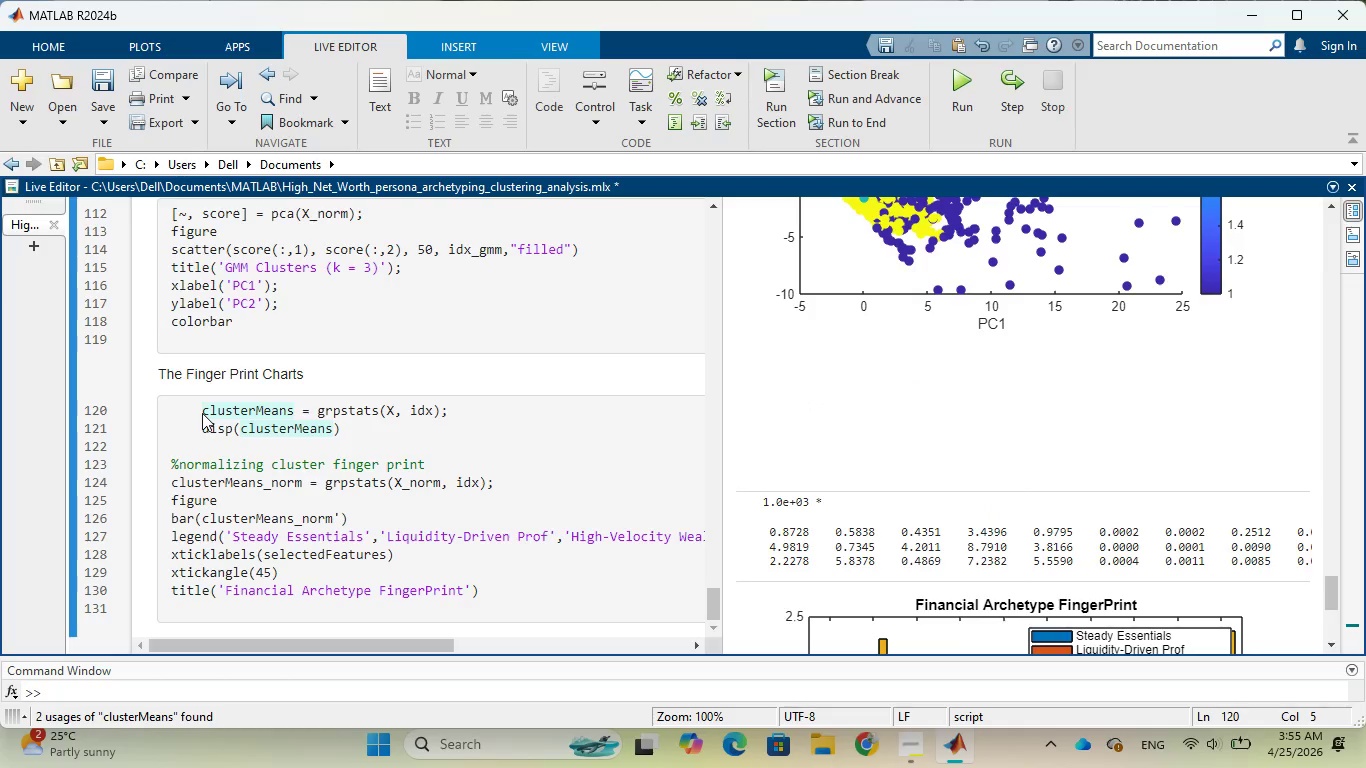 
key(Backspace)
 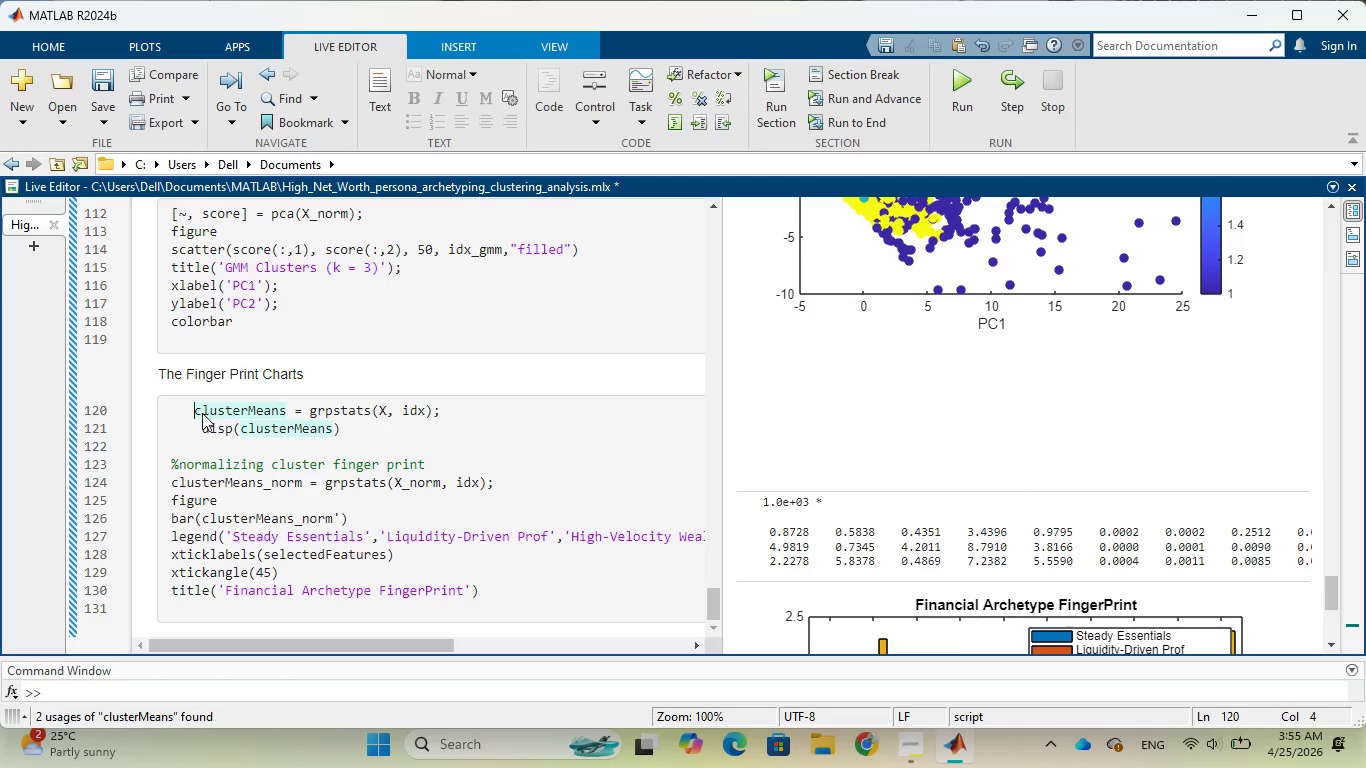 
key(Backspace)
 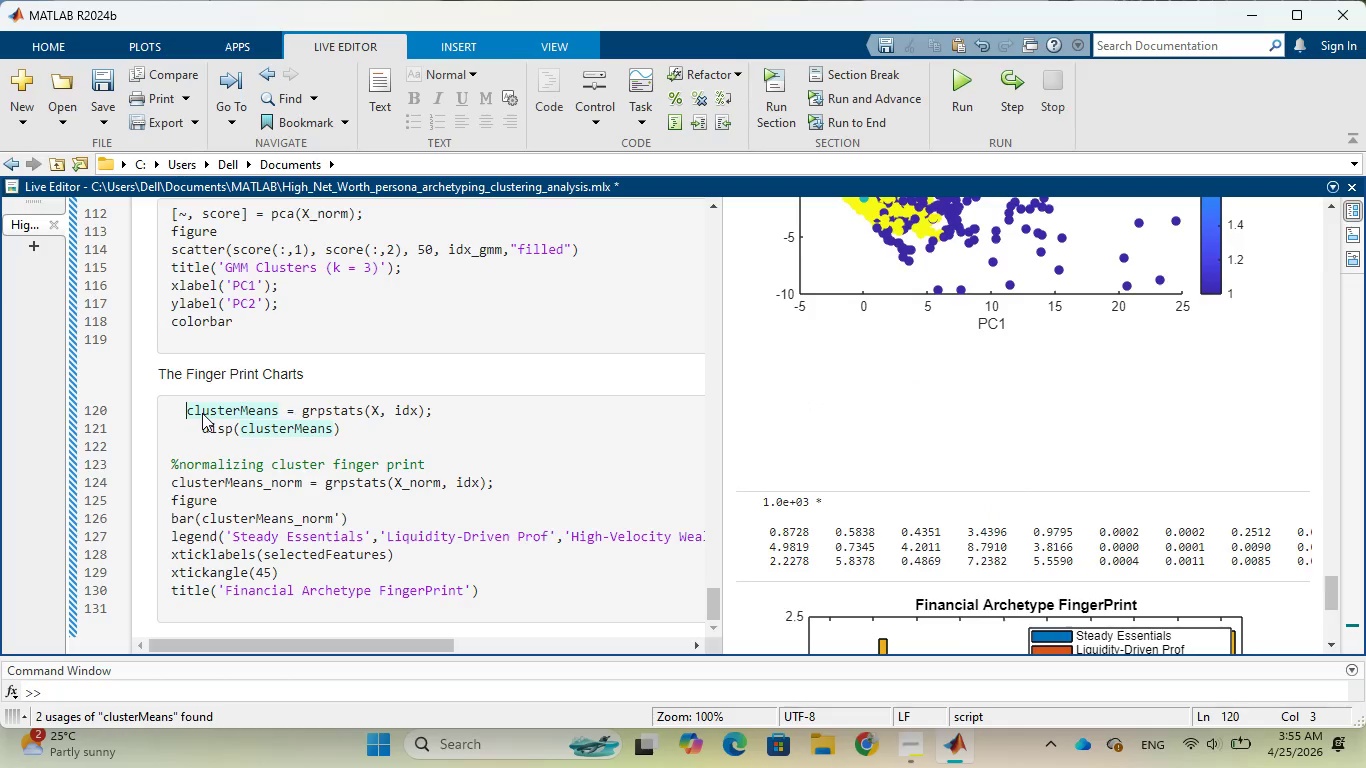 
key(Backspace)
 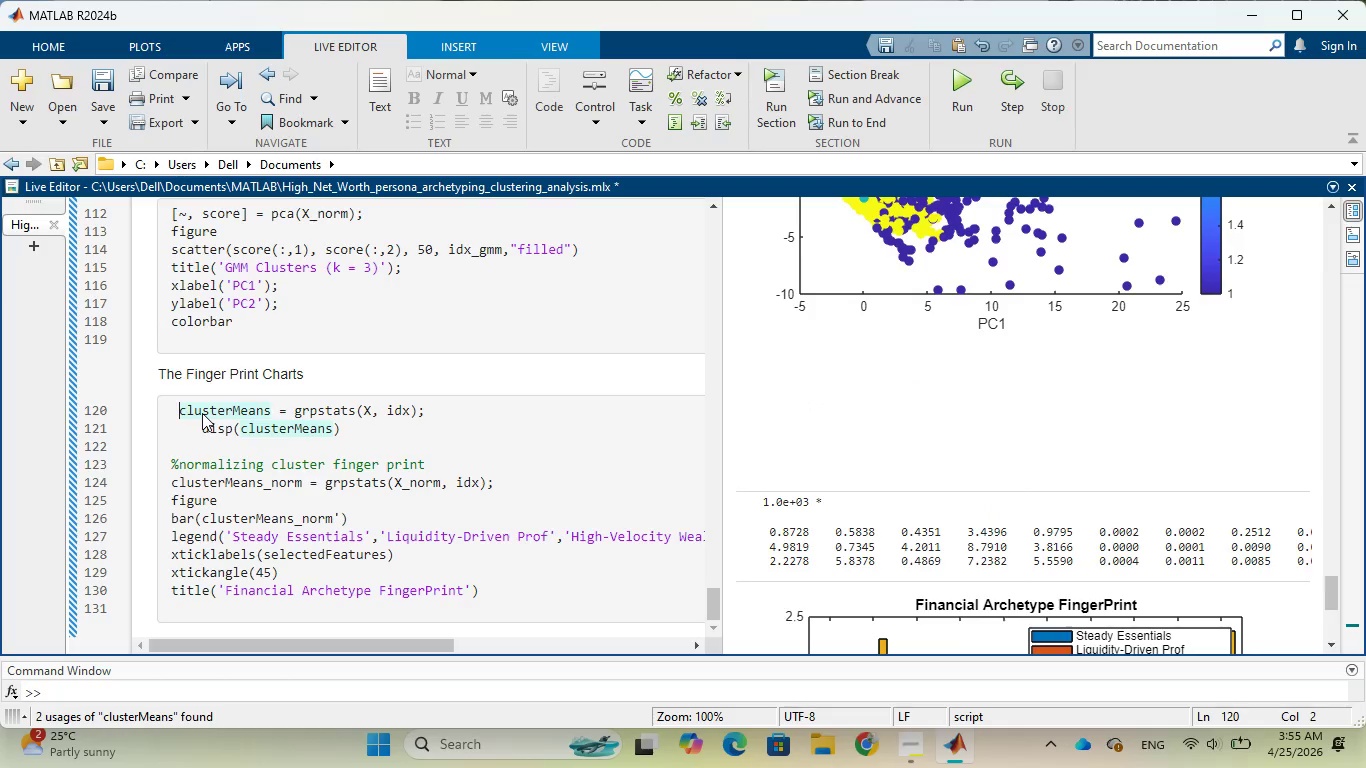 
key(Backspace)
 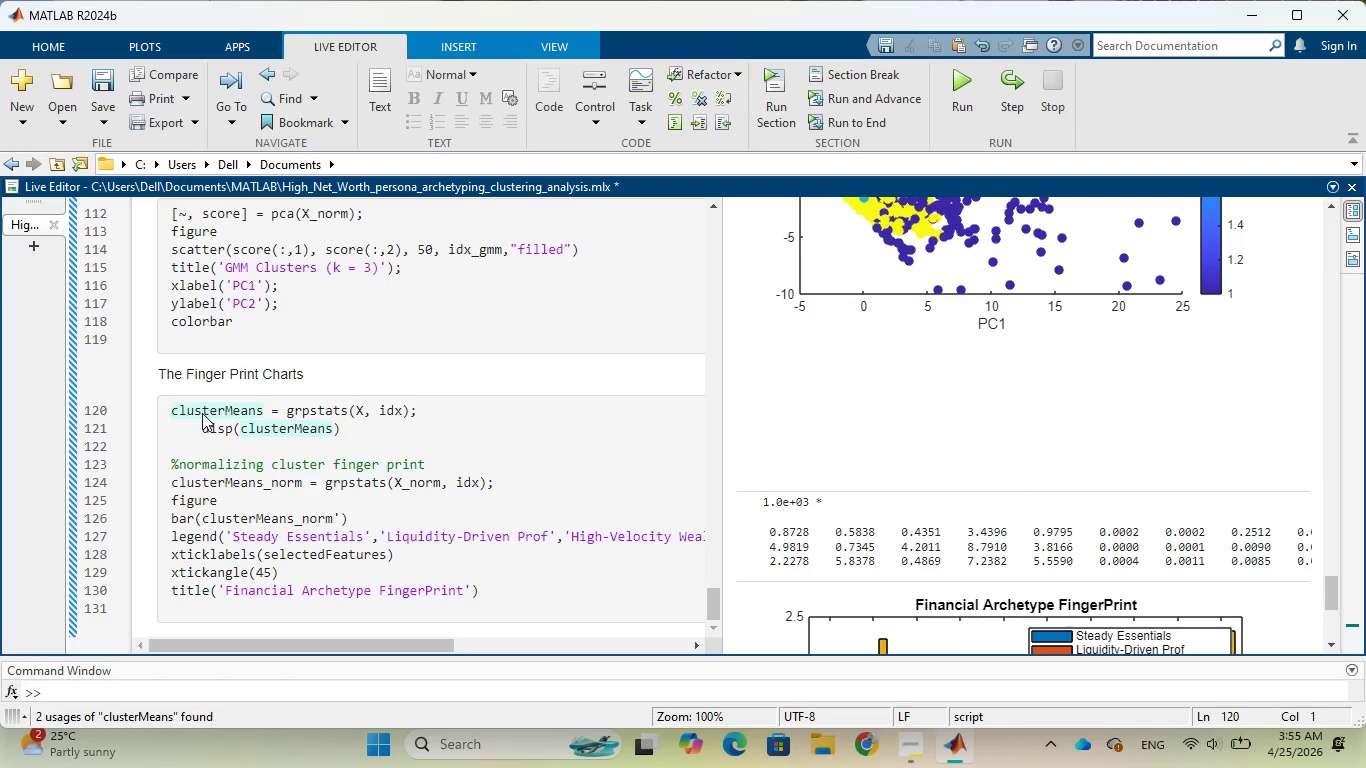 
key(Backspace)
 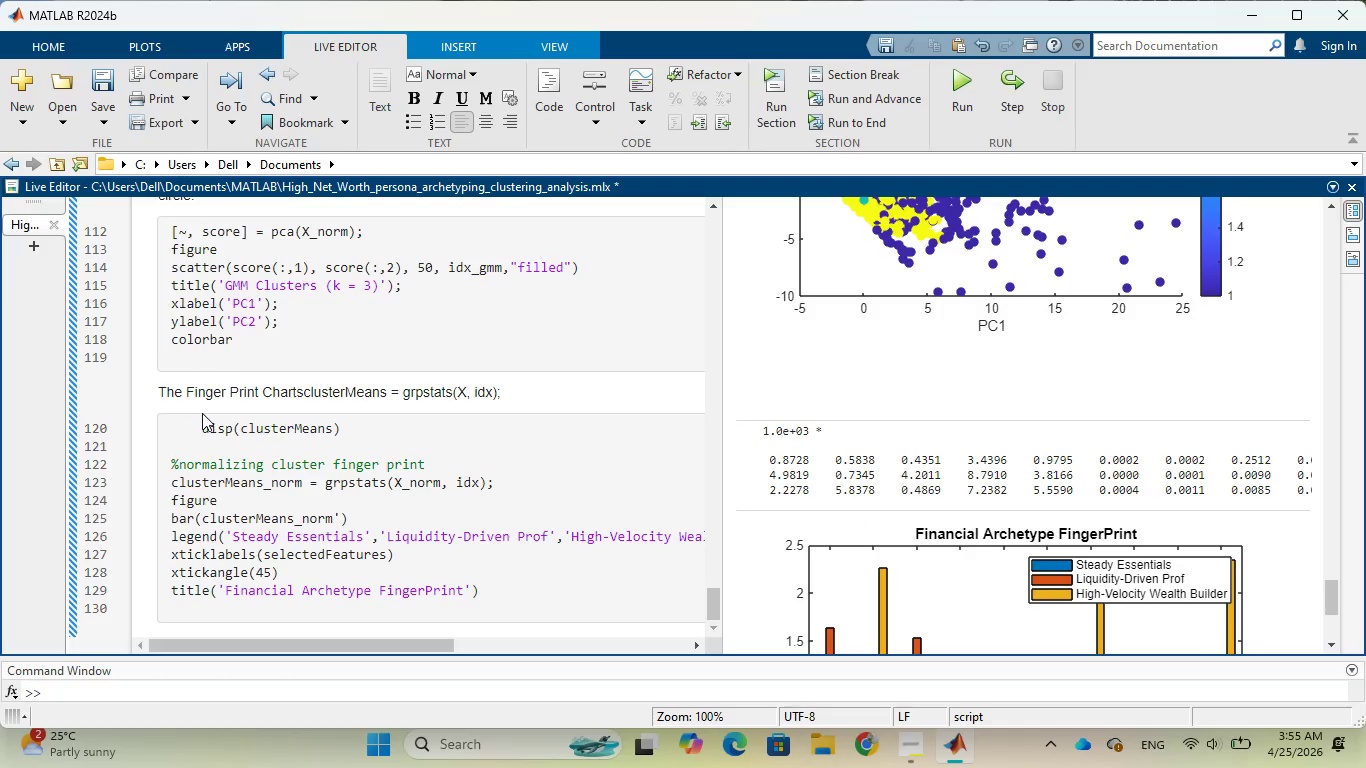 
key(Control+Z)
 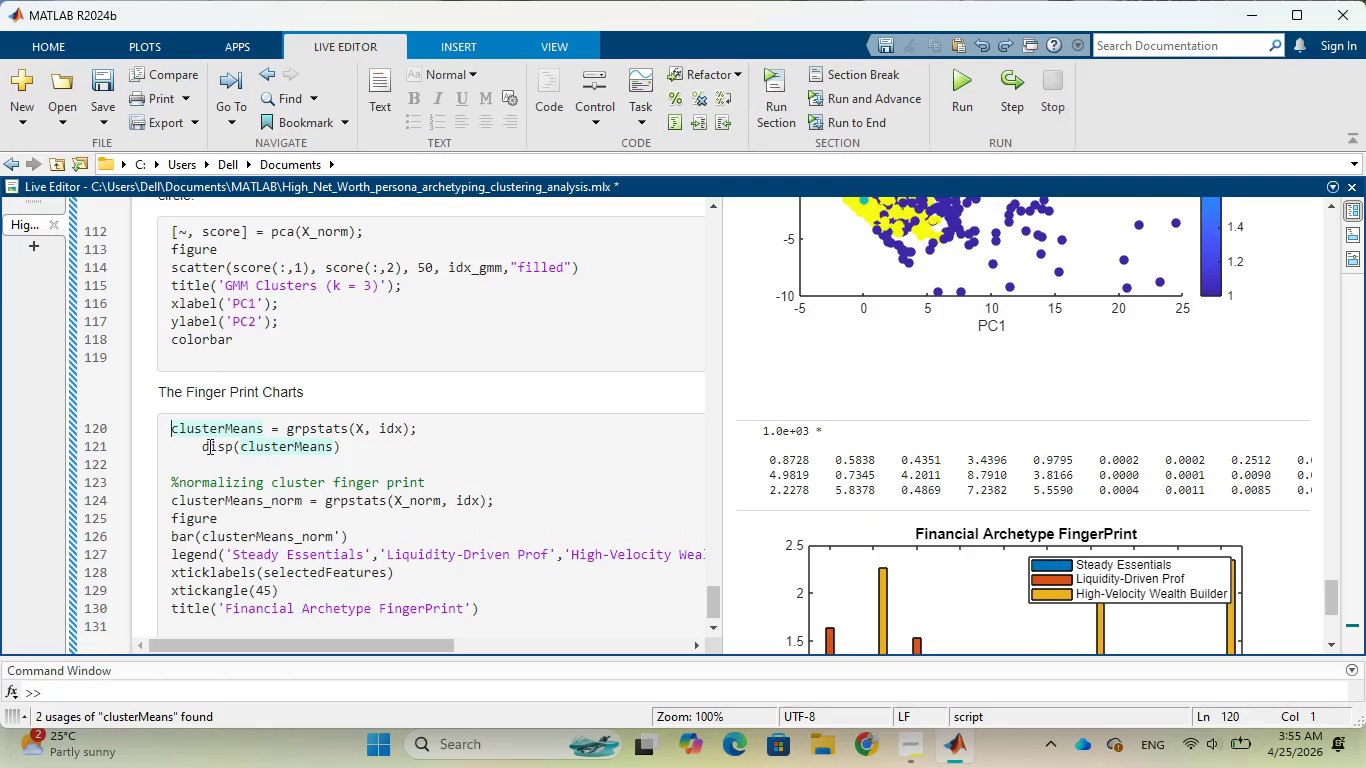 
left_click([205, 450])
 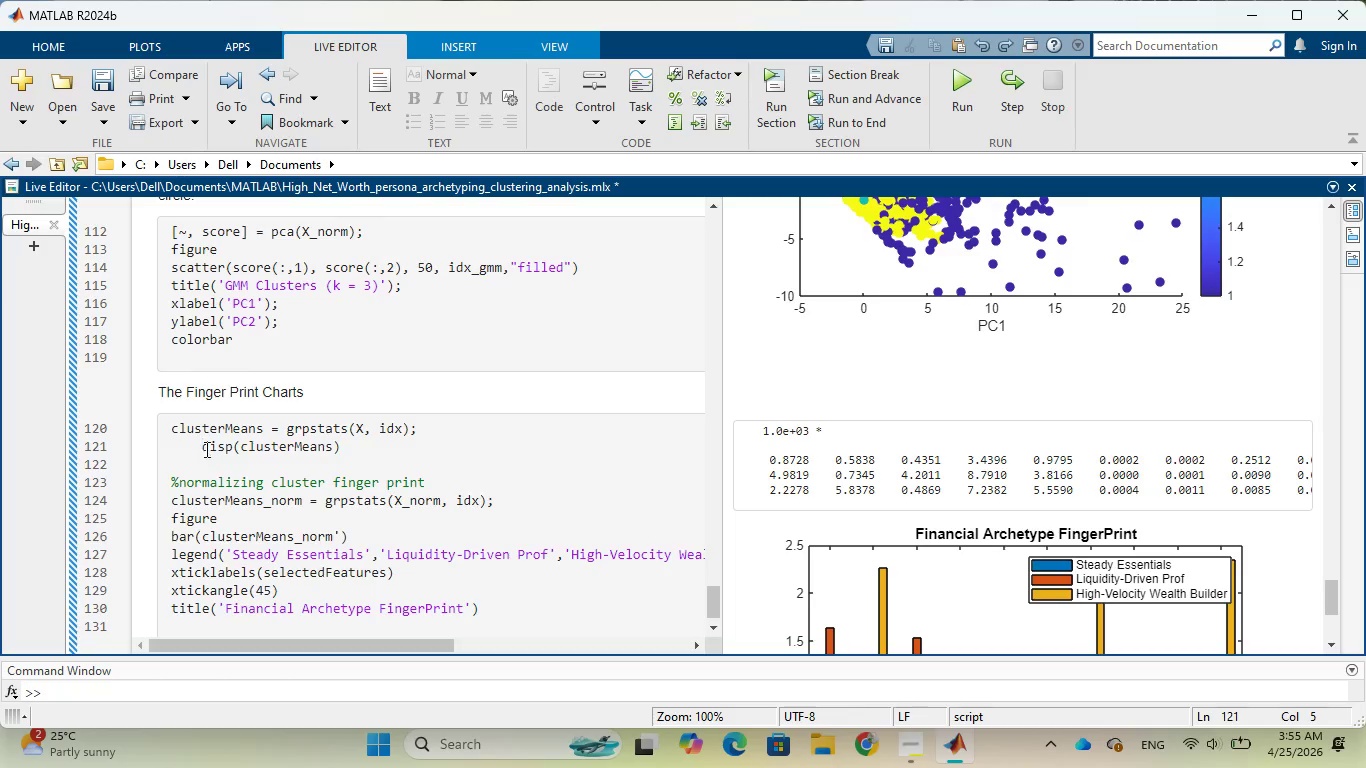 
key(Backspace)
 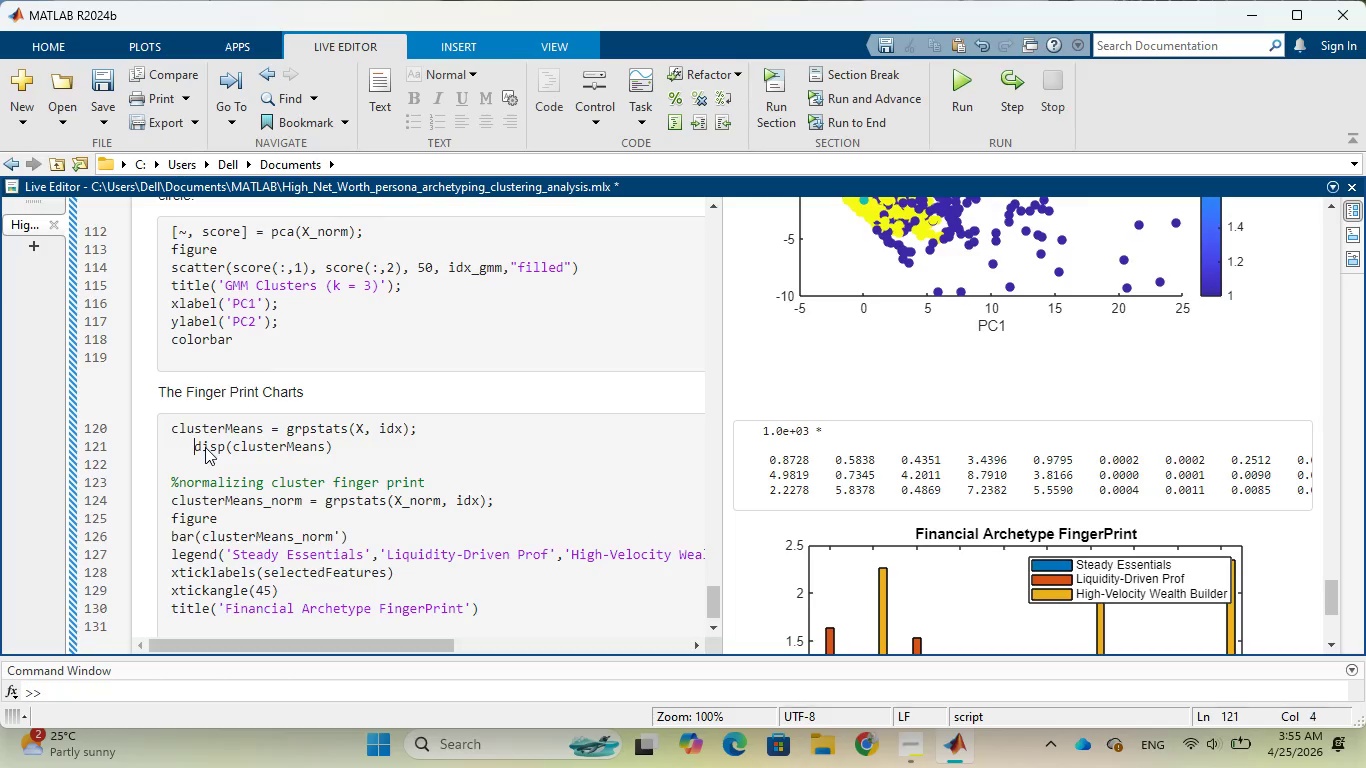 
key(Backspace)
 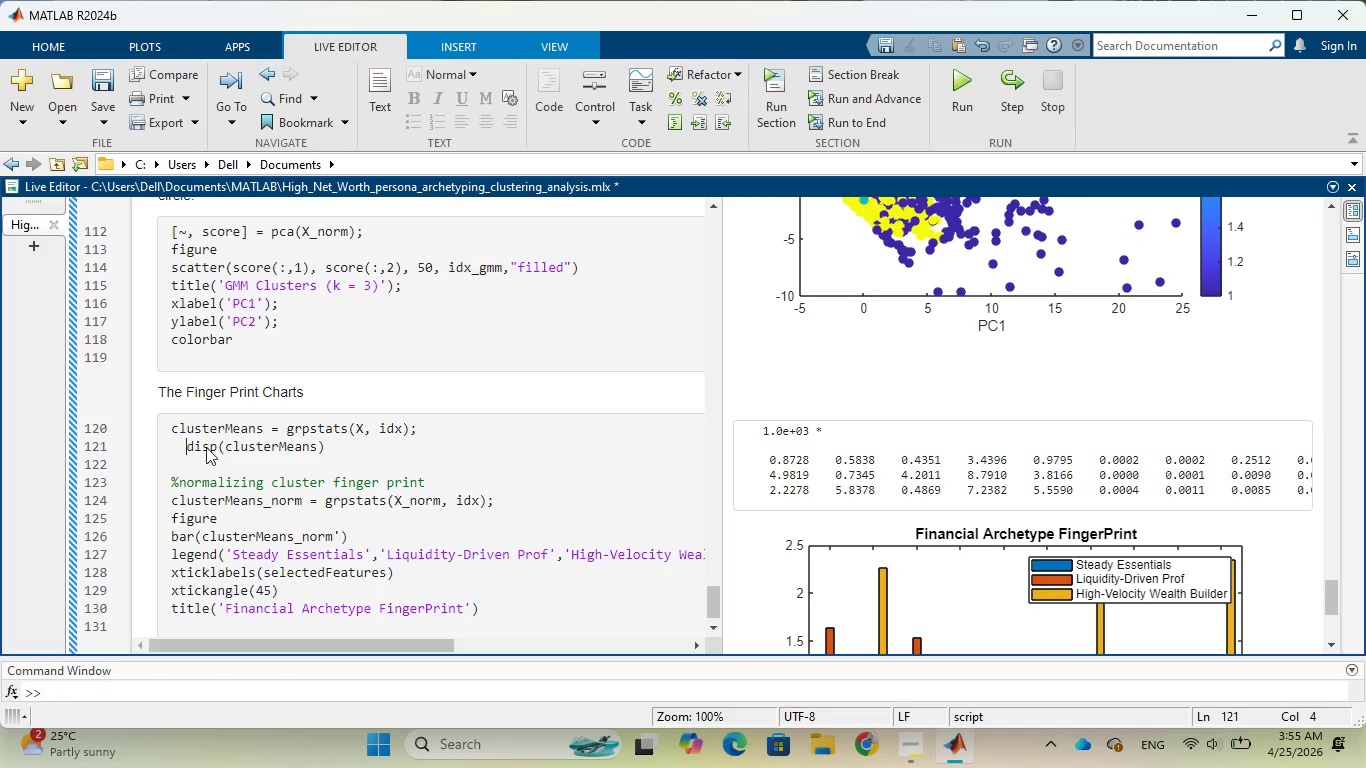 
key(Backspace)
 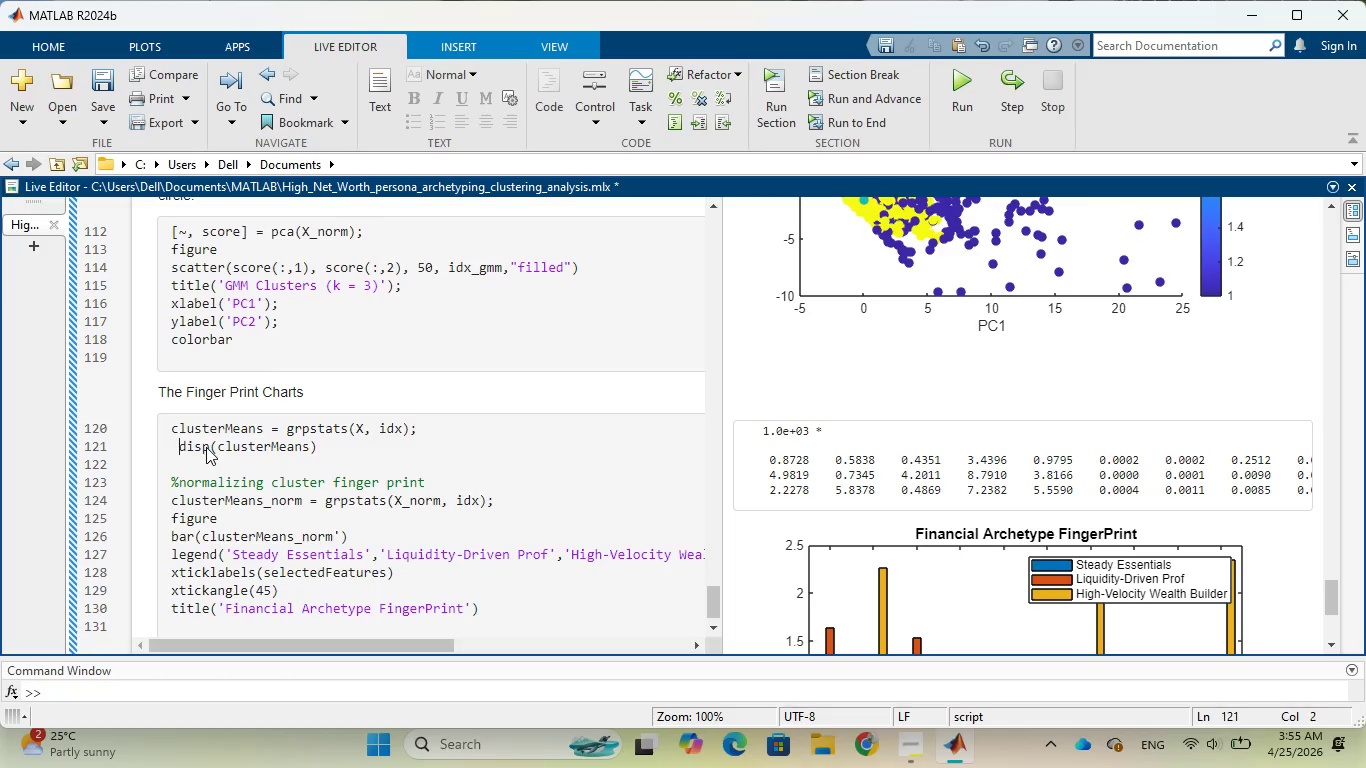 
key(Backspace)
 